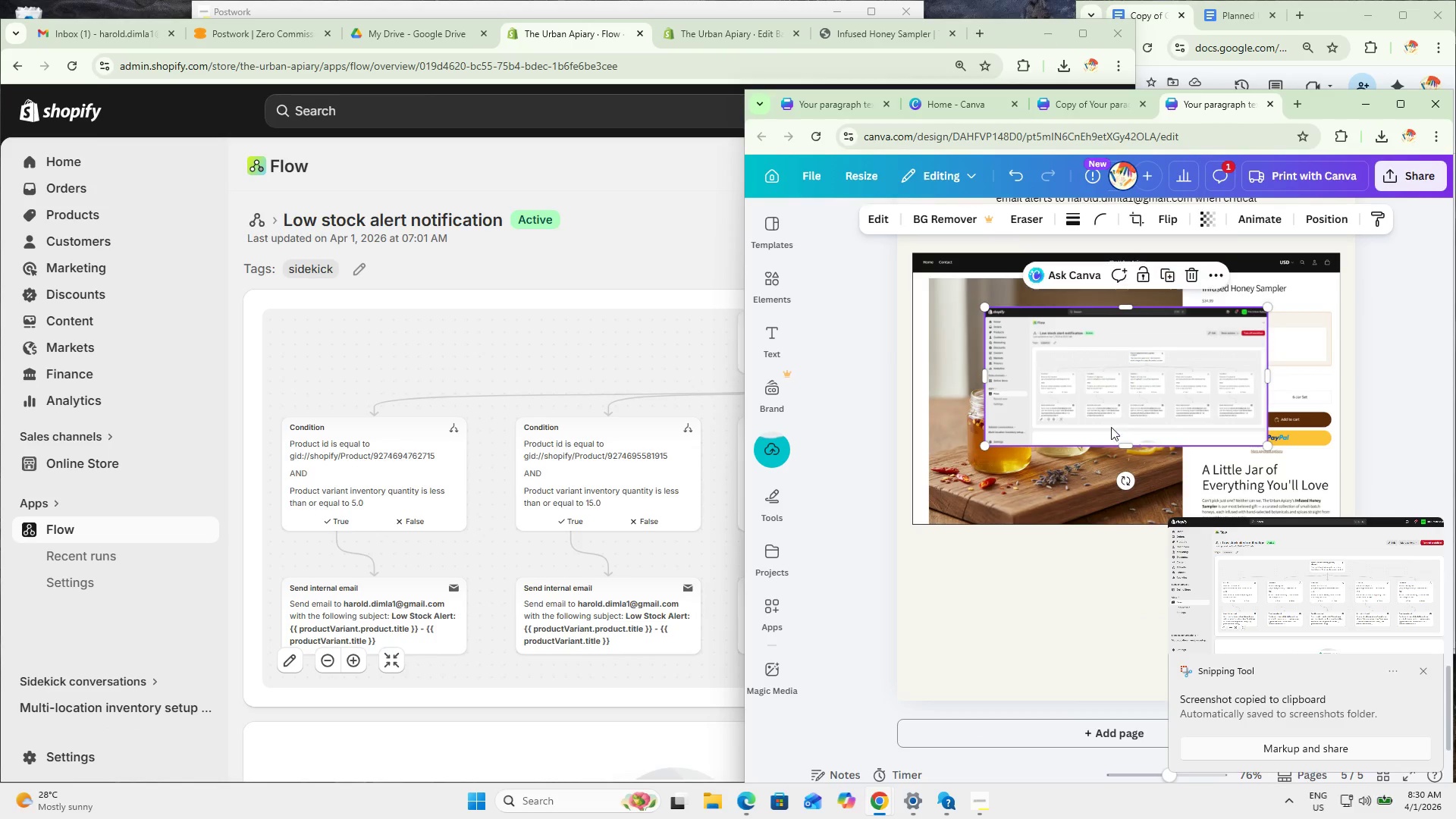 
left_click_drag(start_coordinate=[1150, 384], to_coordinate=[1074, 349])
 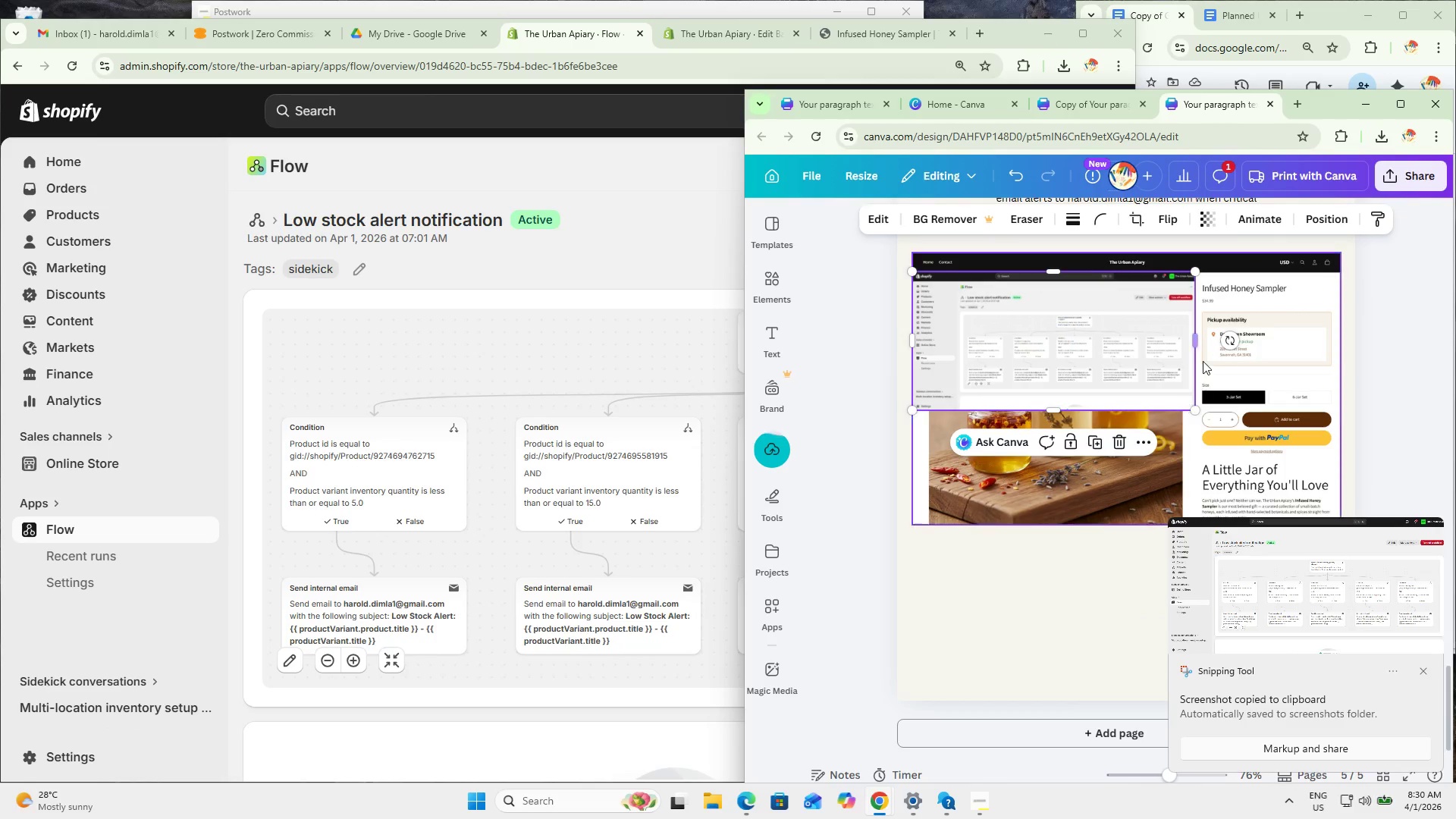 
scroll: coordinate [1204, 361], scroll_direction: down, amount: 1.0
 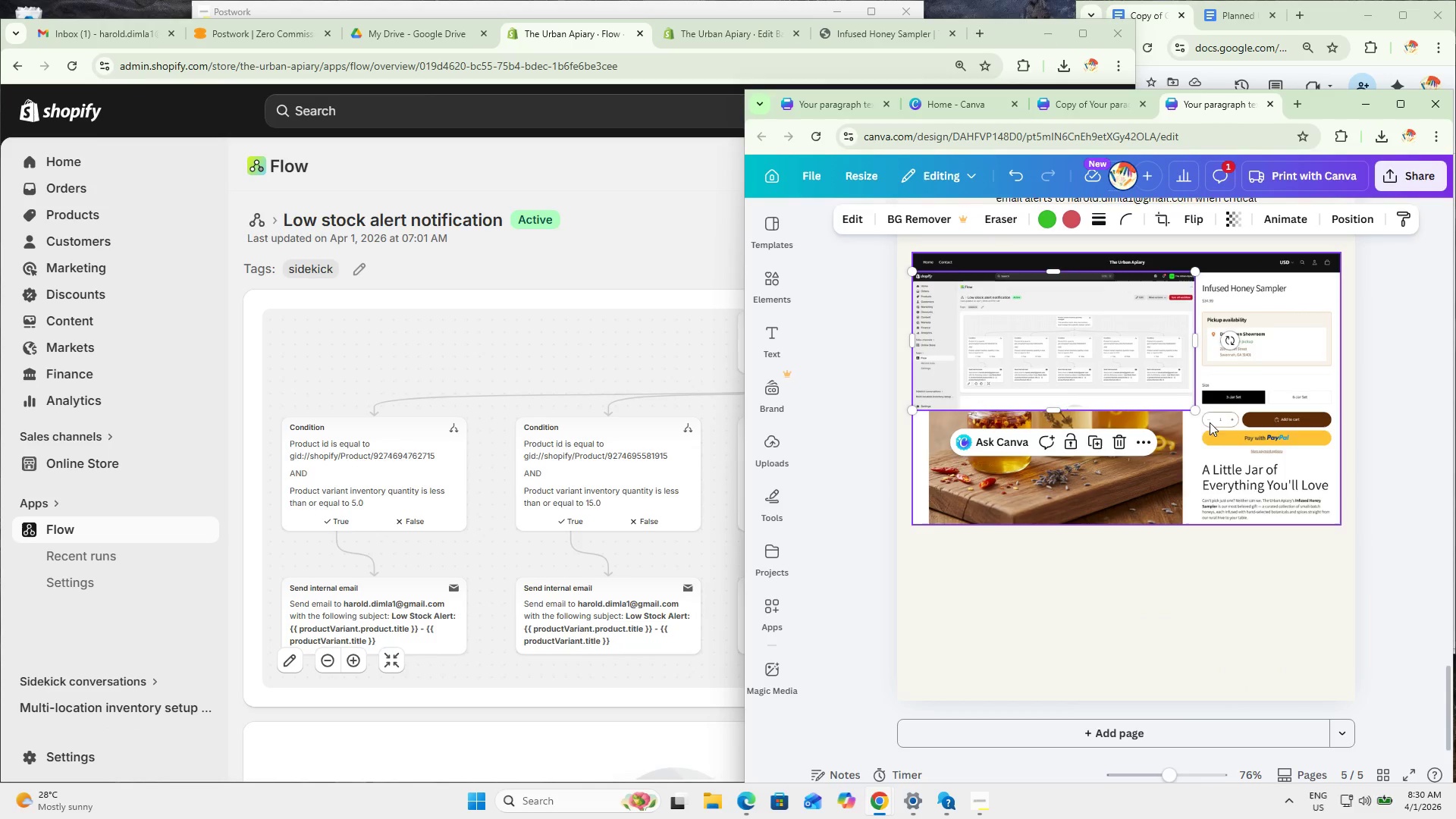 
left_click_drag(start_coordinate=[1190, 413], to_coordinate=[1327, 499])
 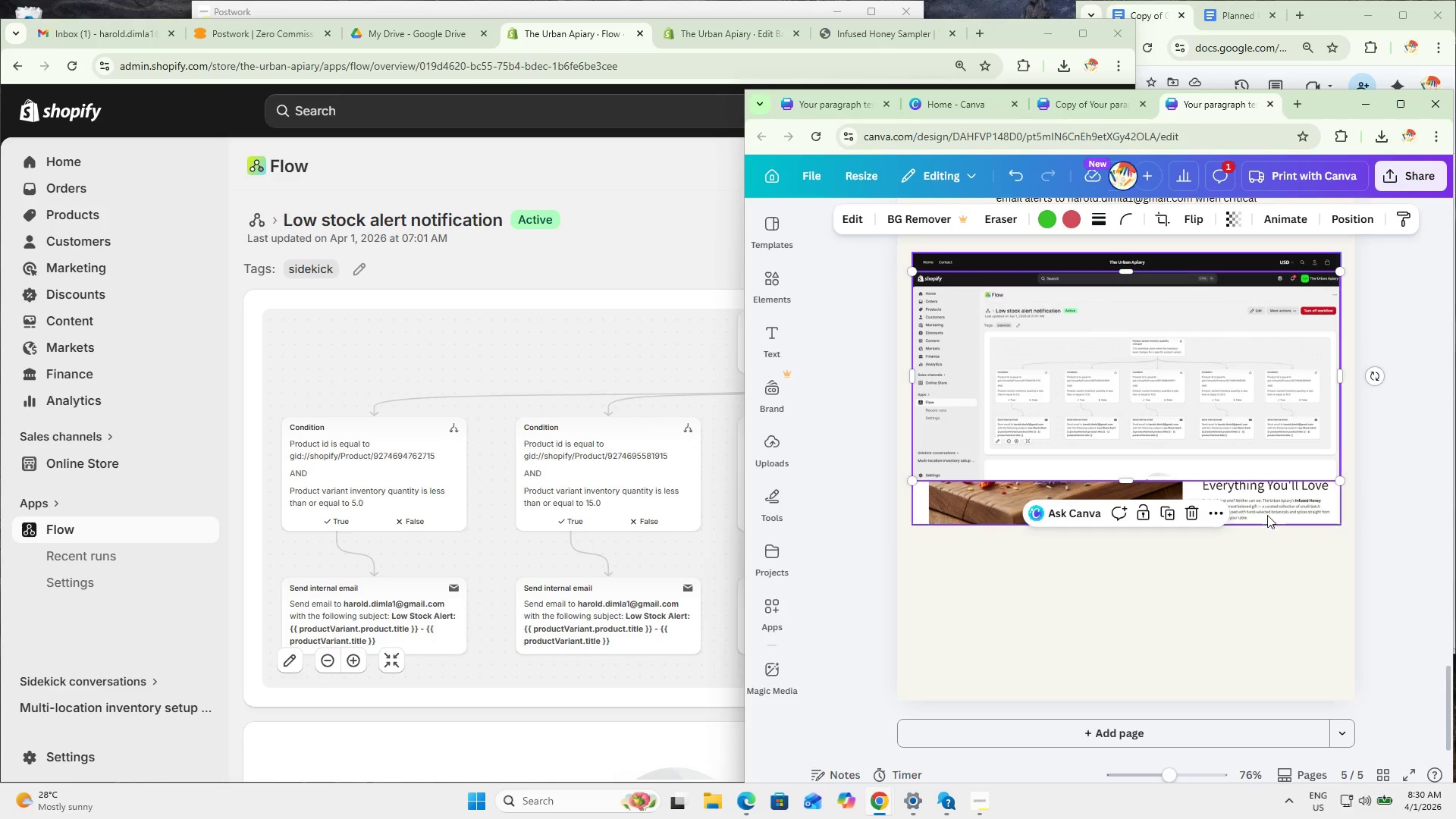 
left_click([1267, 512])
 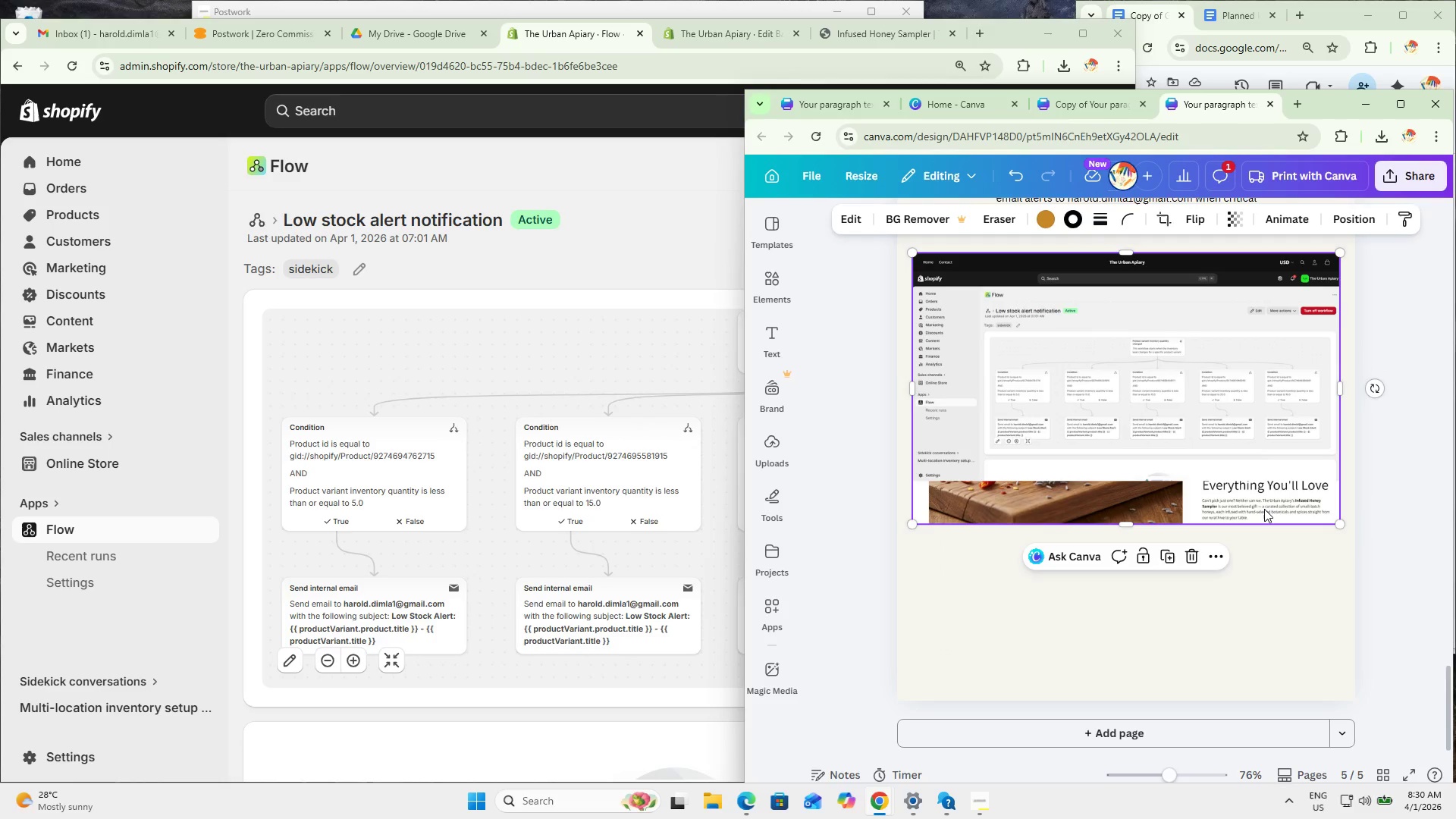 
left_click_drag(start_coordinate=[1250, 397], to_coordinate=[1250, 409])
 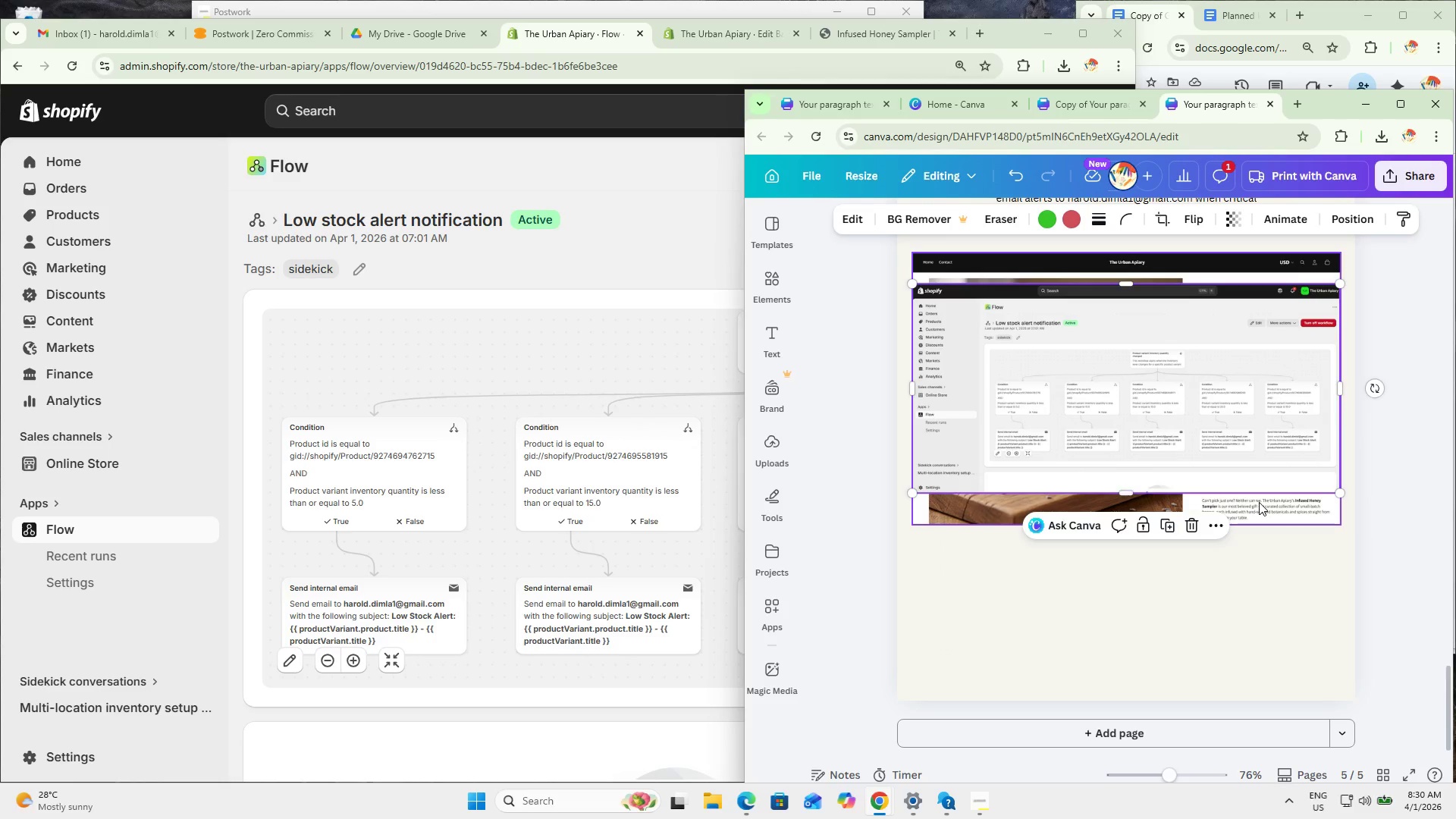 
left_click([1259, 502])
 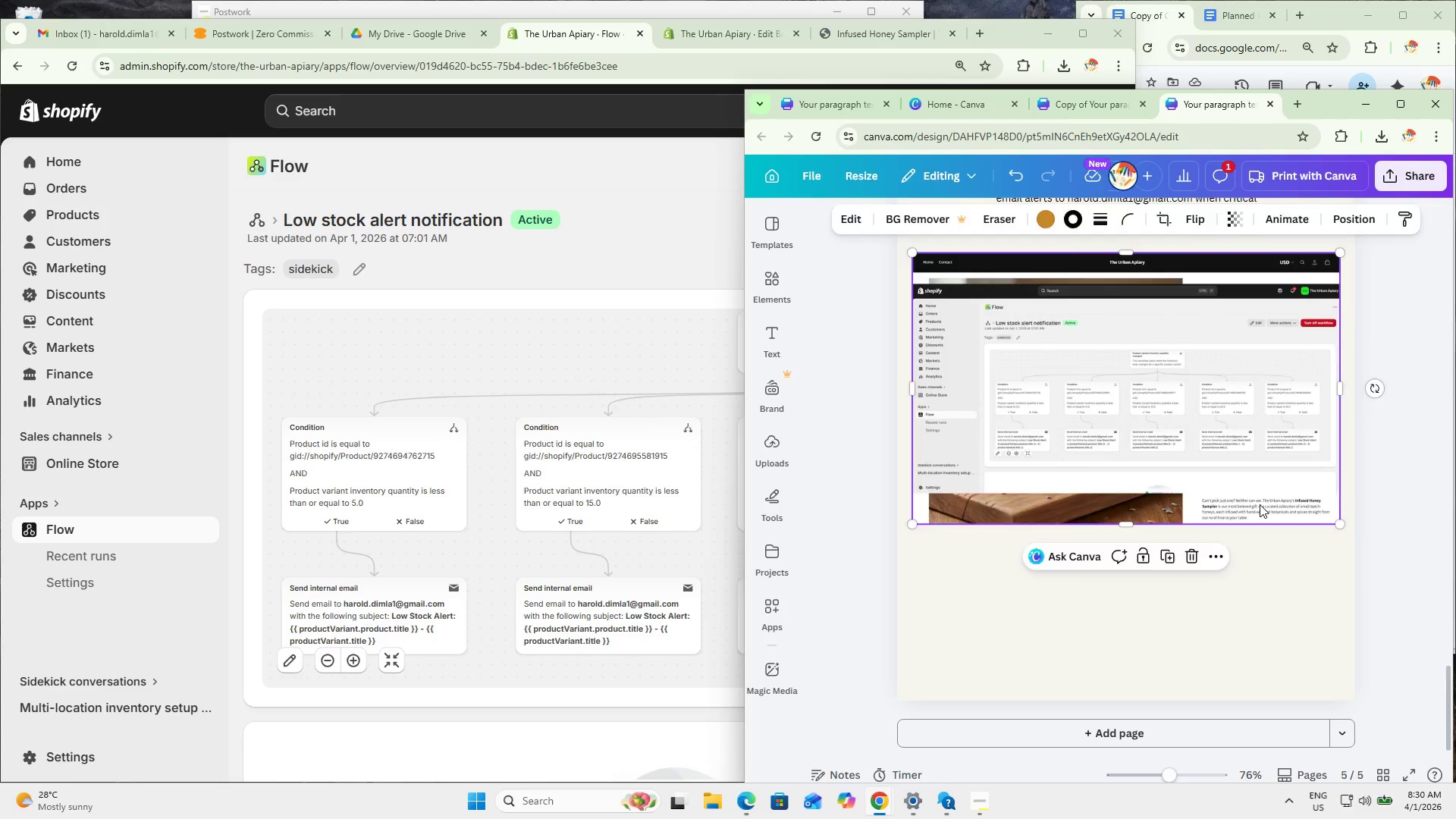 
key(Delete)
 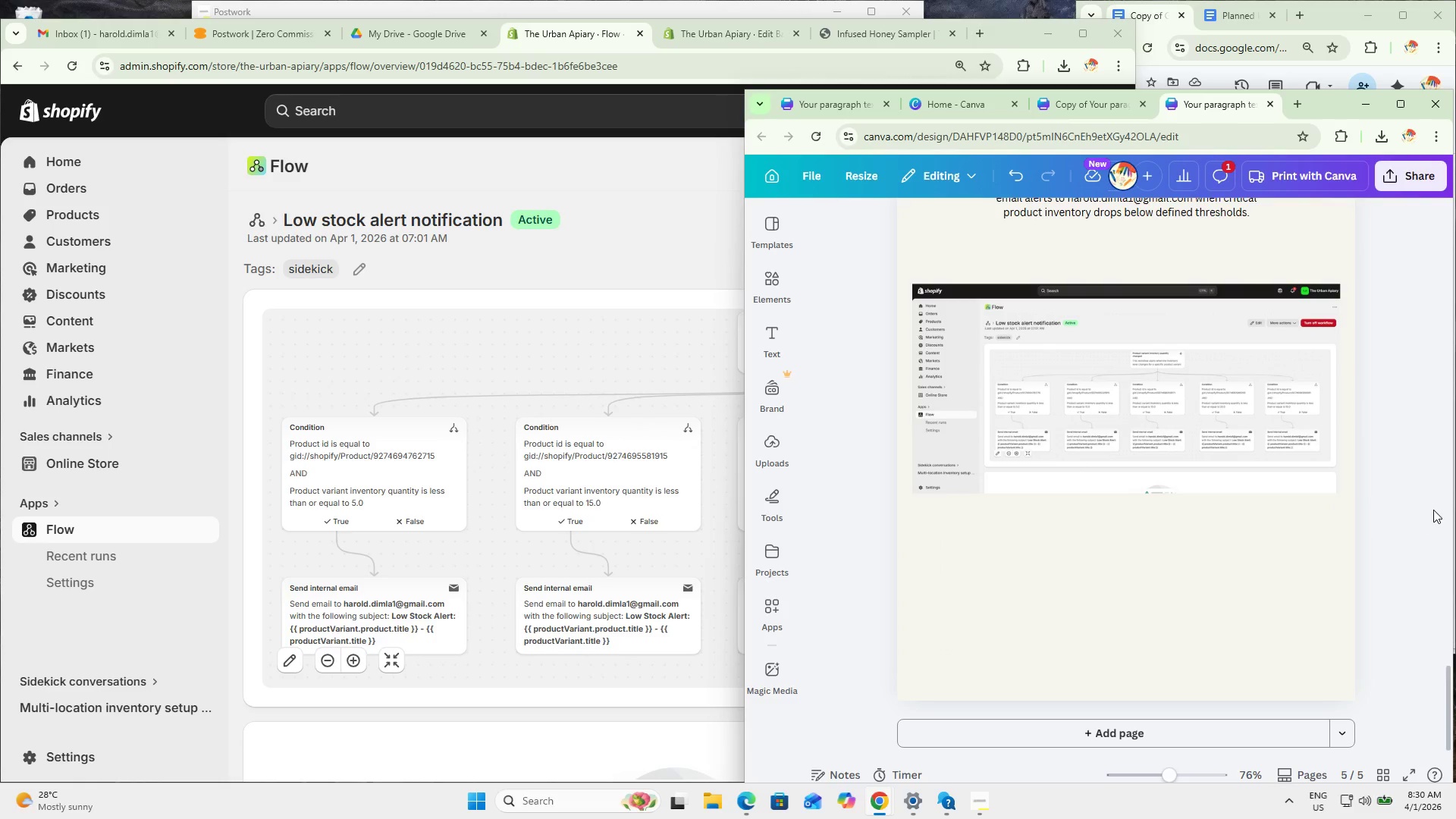 
left_click([1433, 510])
 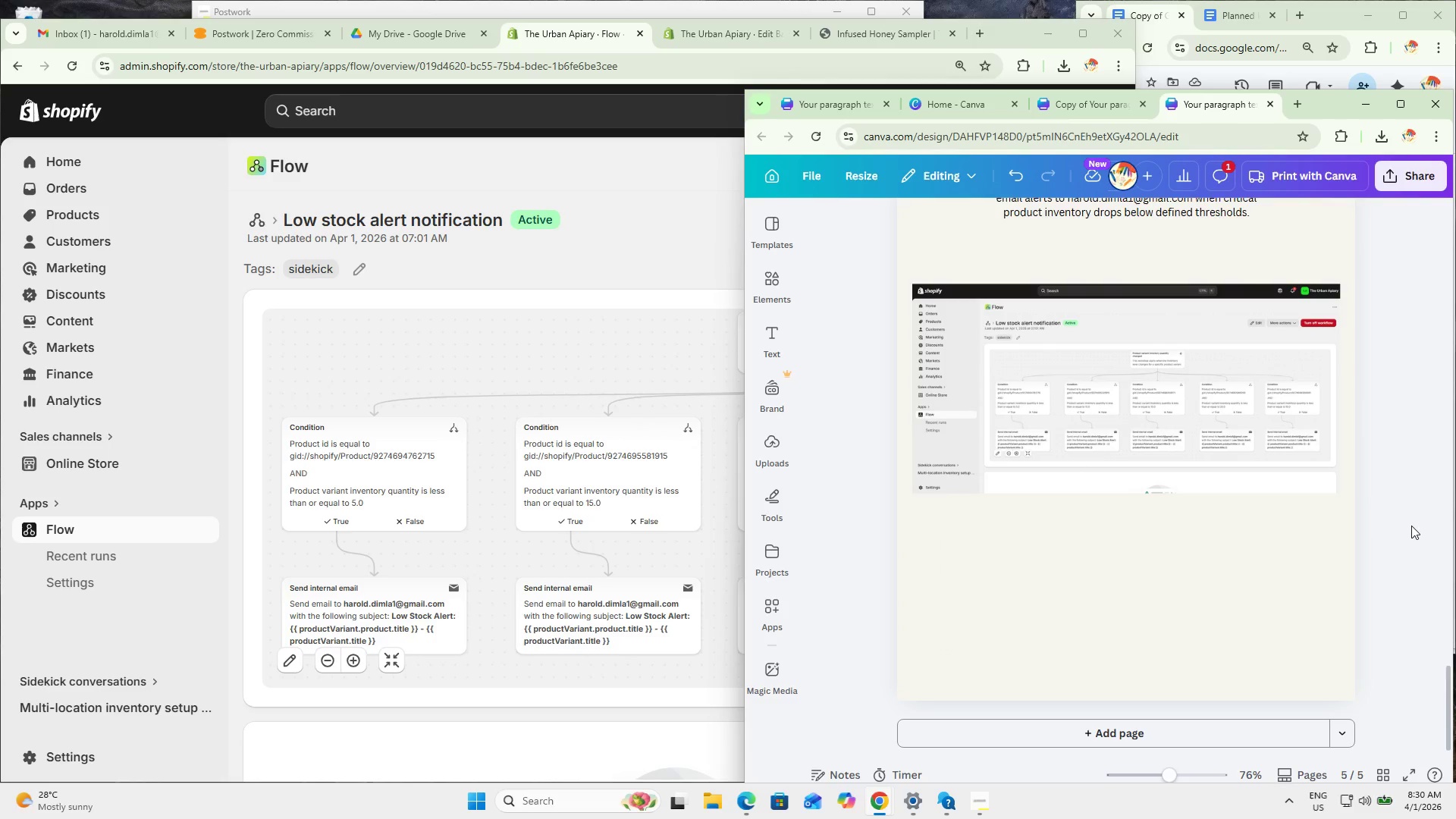 
hold_key(key=ControlLeft, duration=0.7)
scroll: coordinate [1410, 526], scroll_direction: down, amount: 2.0
 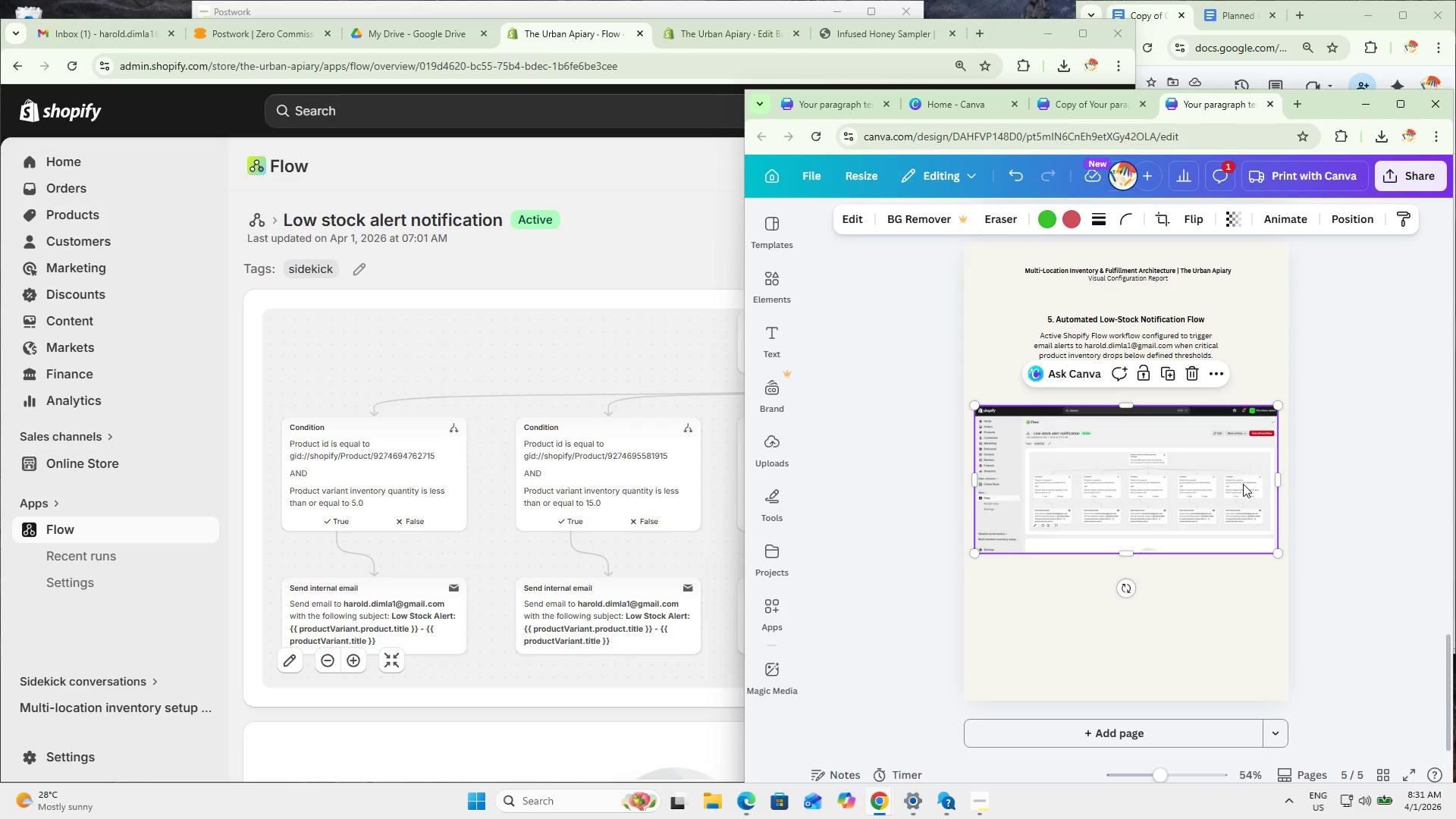 
double_click([1323, 522])
 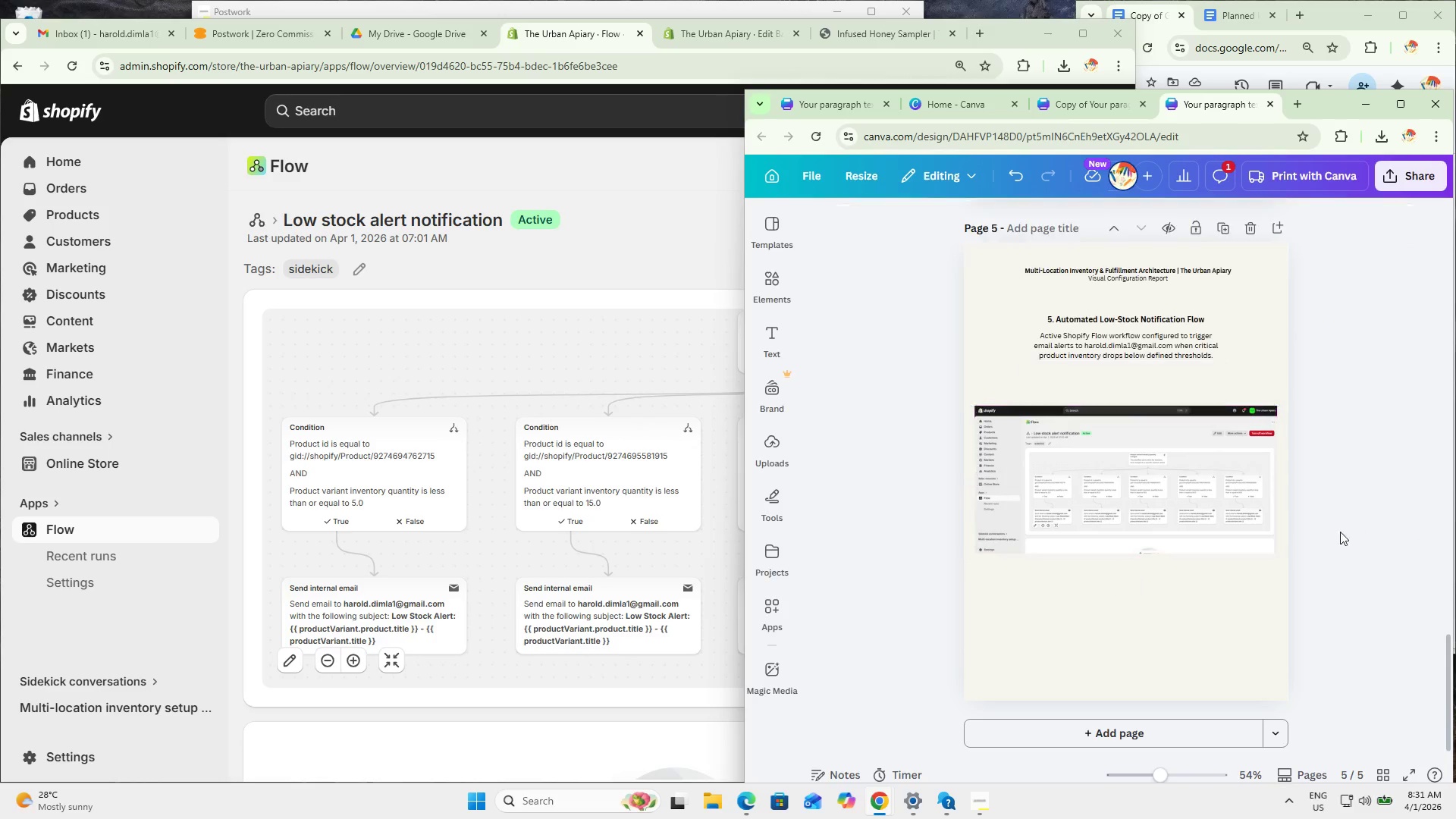 
hold_key(key=ControlLeft, duration=0.45)
 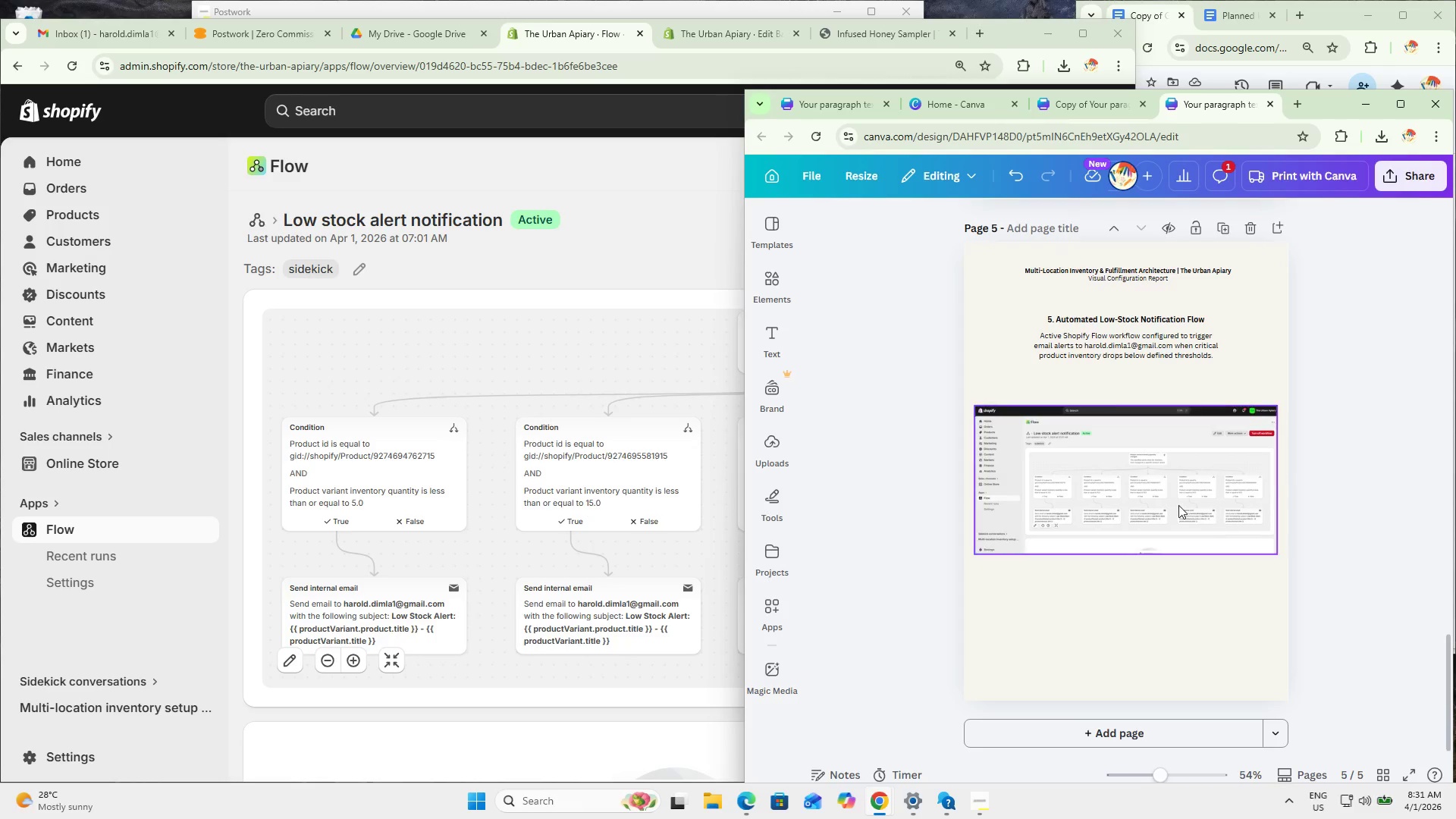 
left_click([1178, 505])
 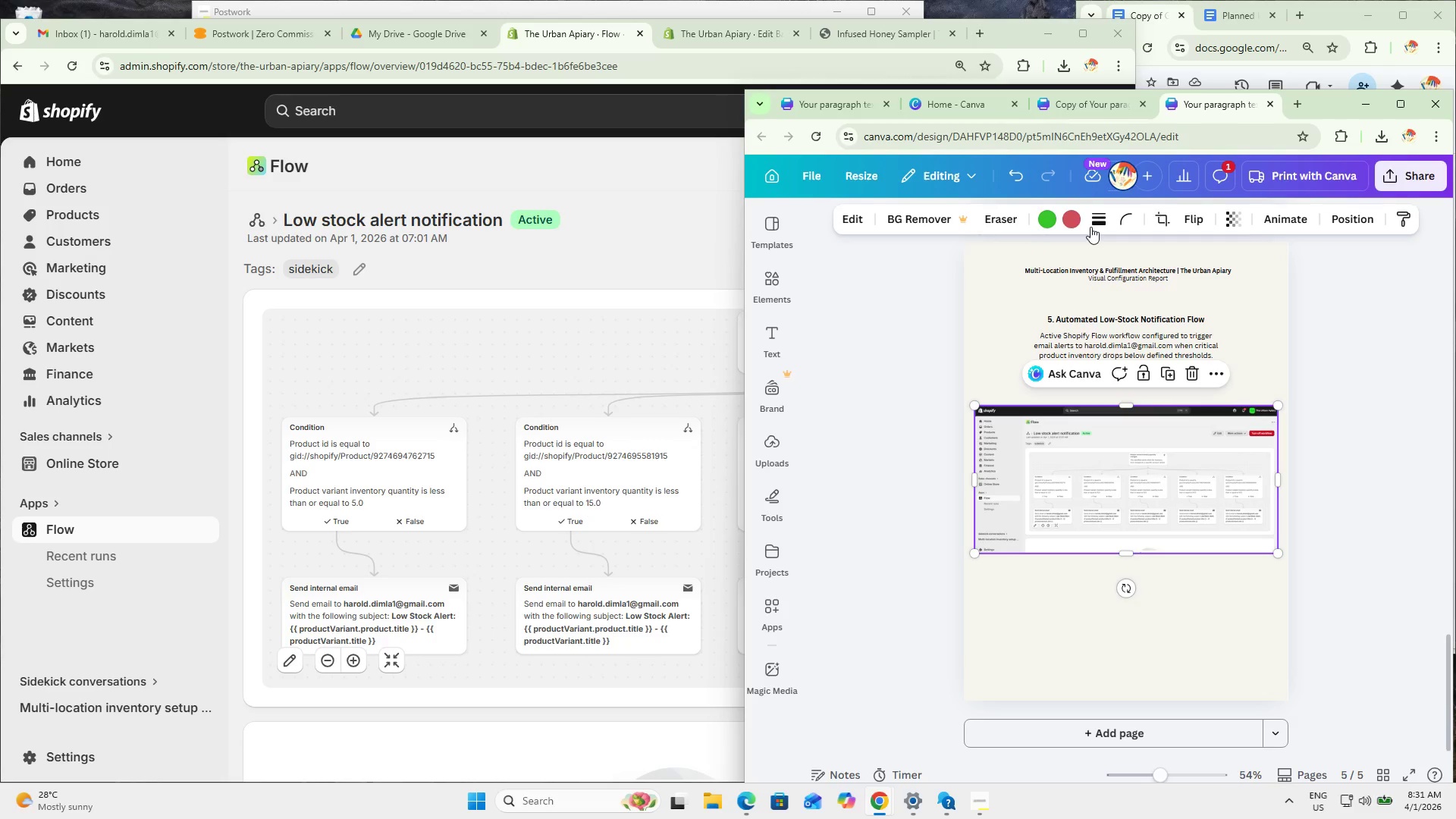 
left_click([1097, 223])
 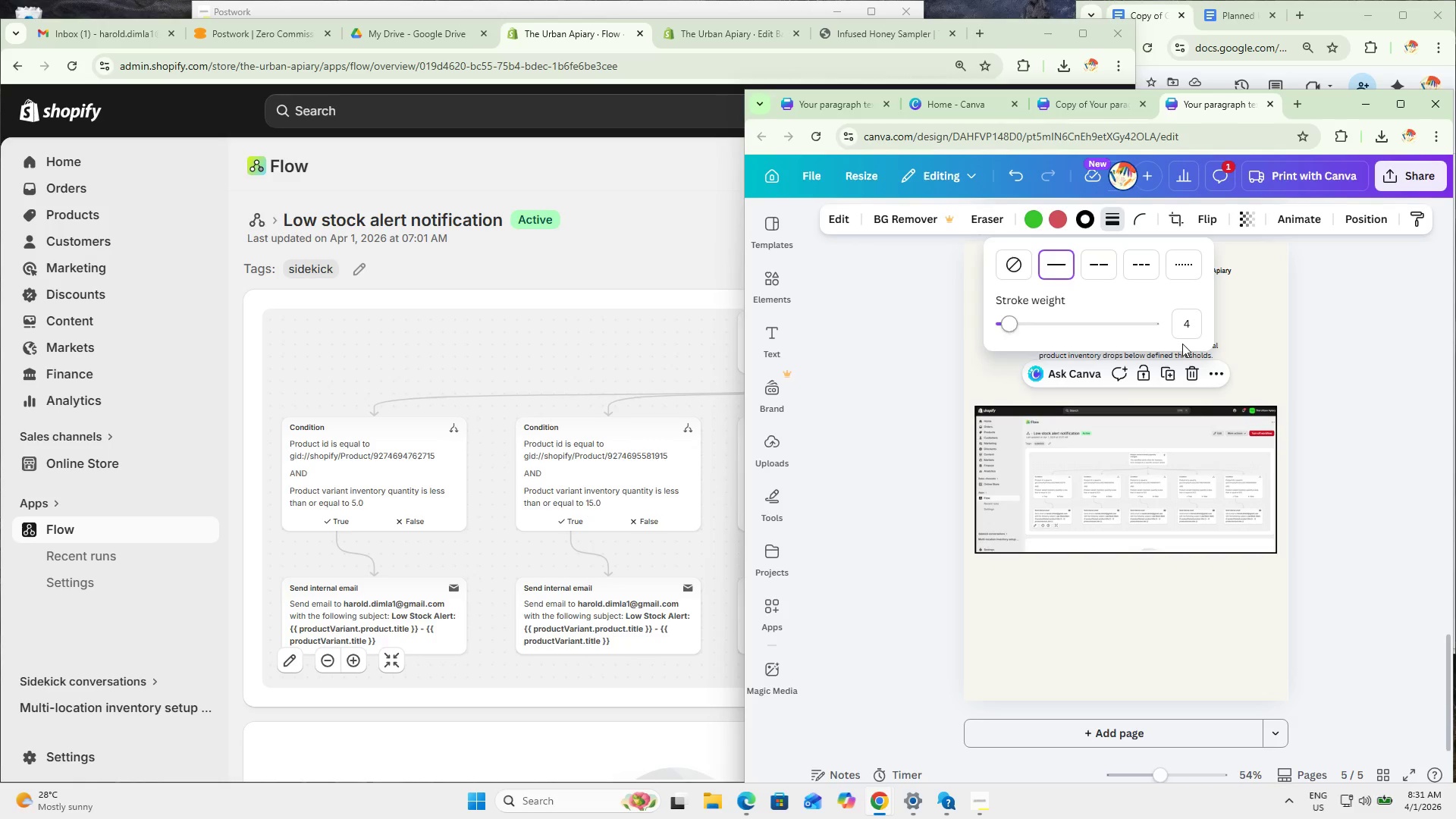 
double_click([1185, 331])
 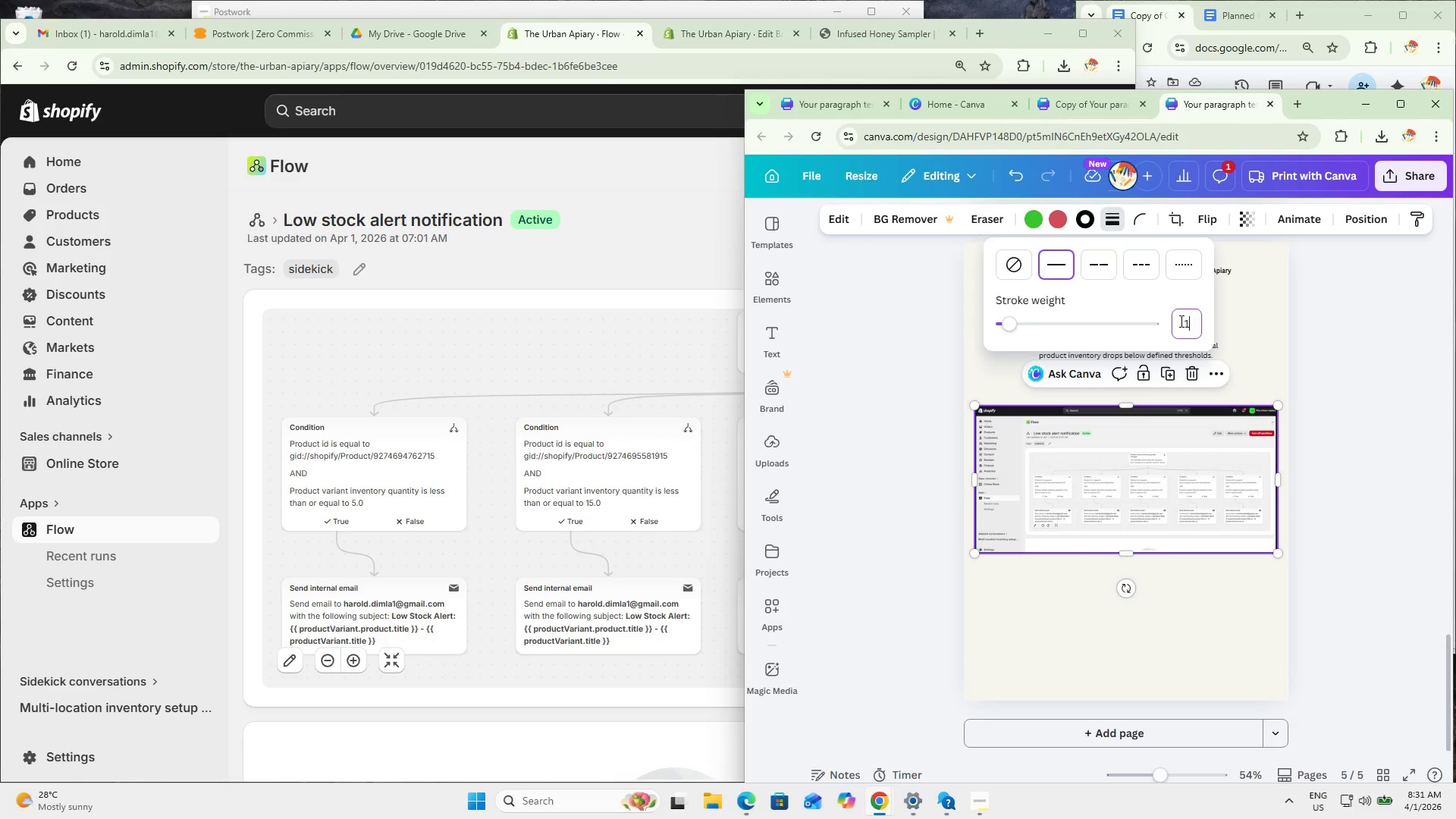 
key(Numpad1)
 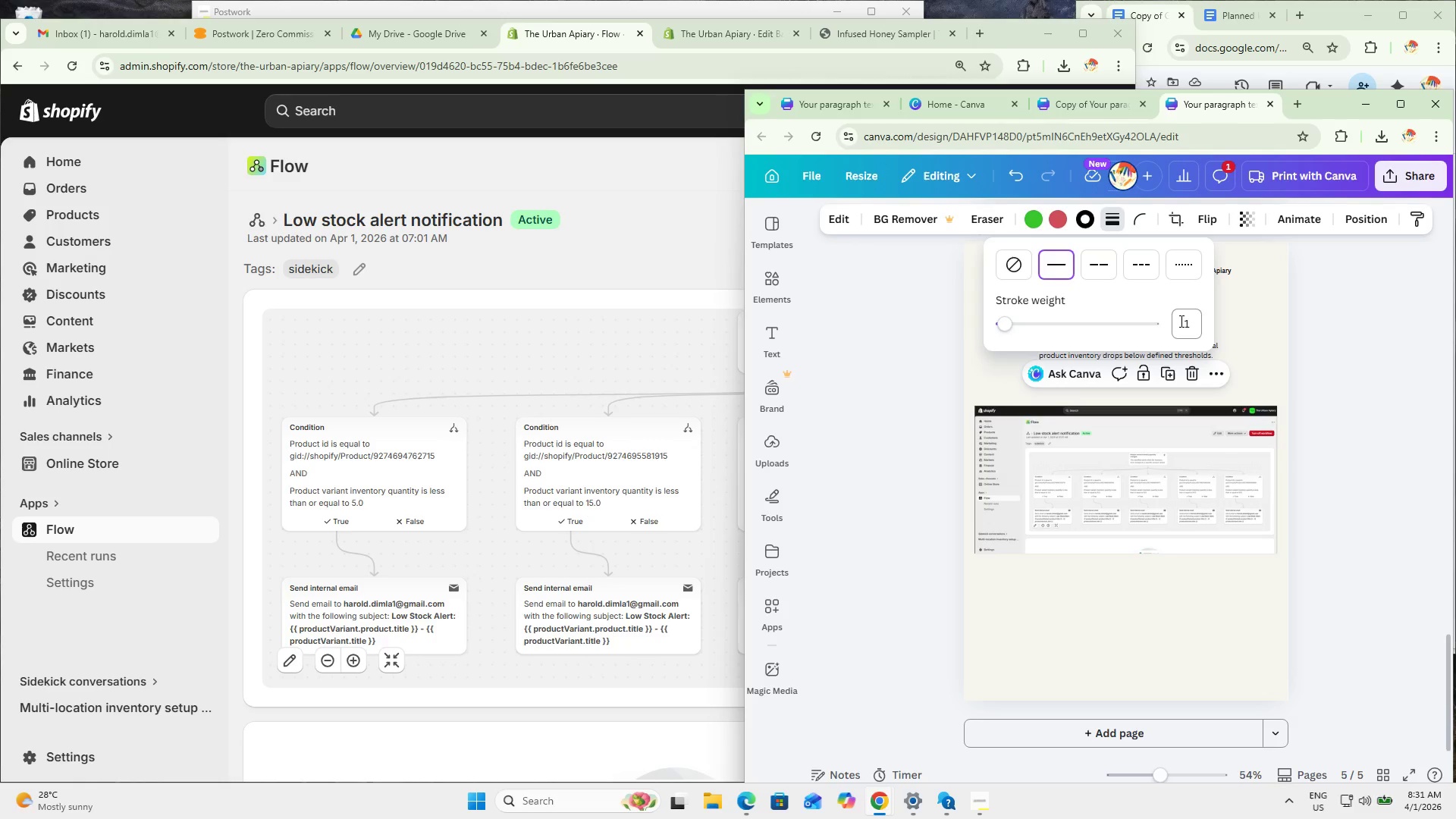 
key(NumpadEnter)
 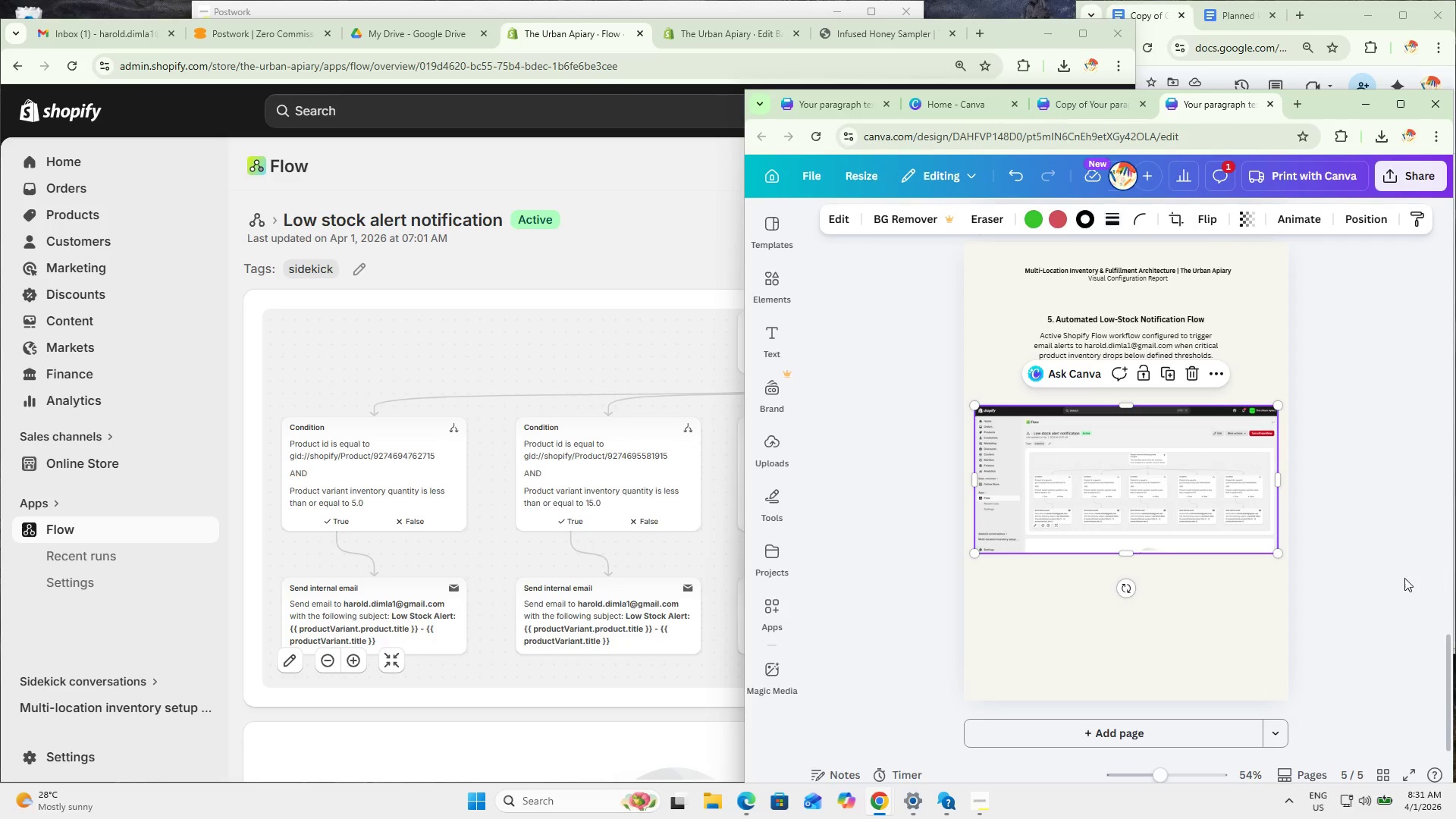 
double_click([1404, 578])
 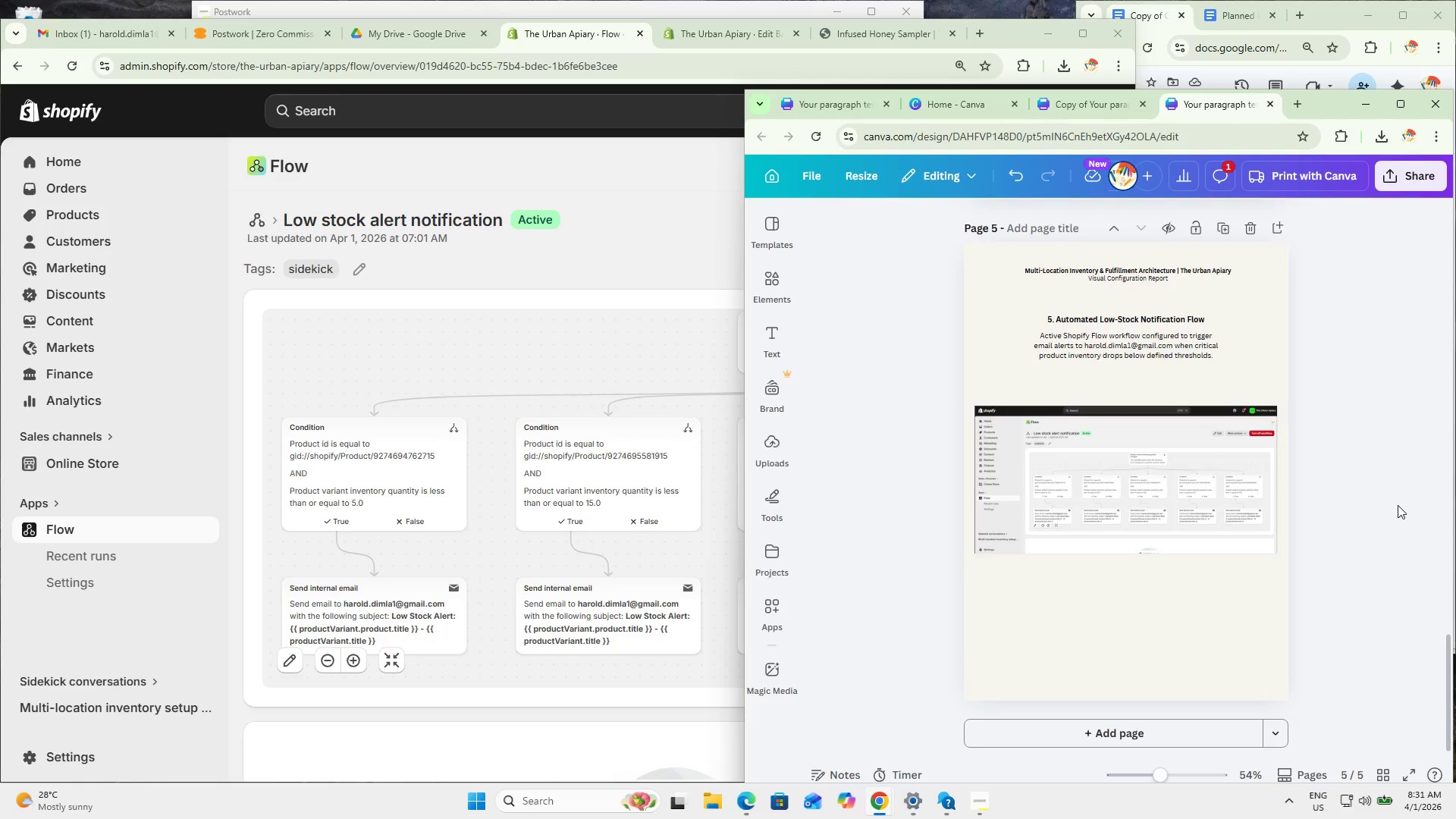 
scroll: coordinate [1393, 494], scroll_direction: up, amount: 2.0
 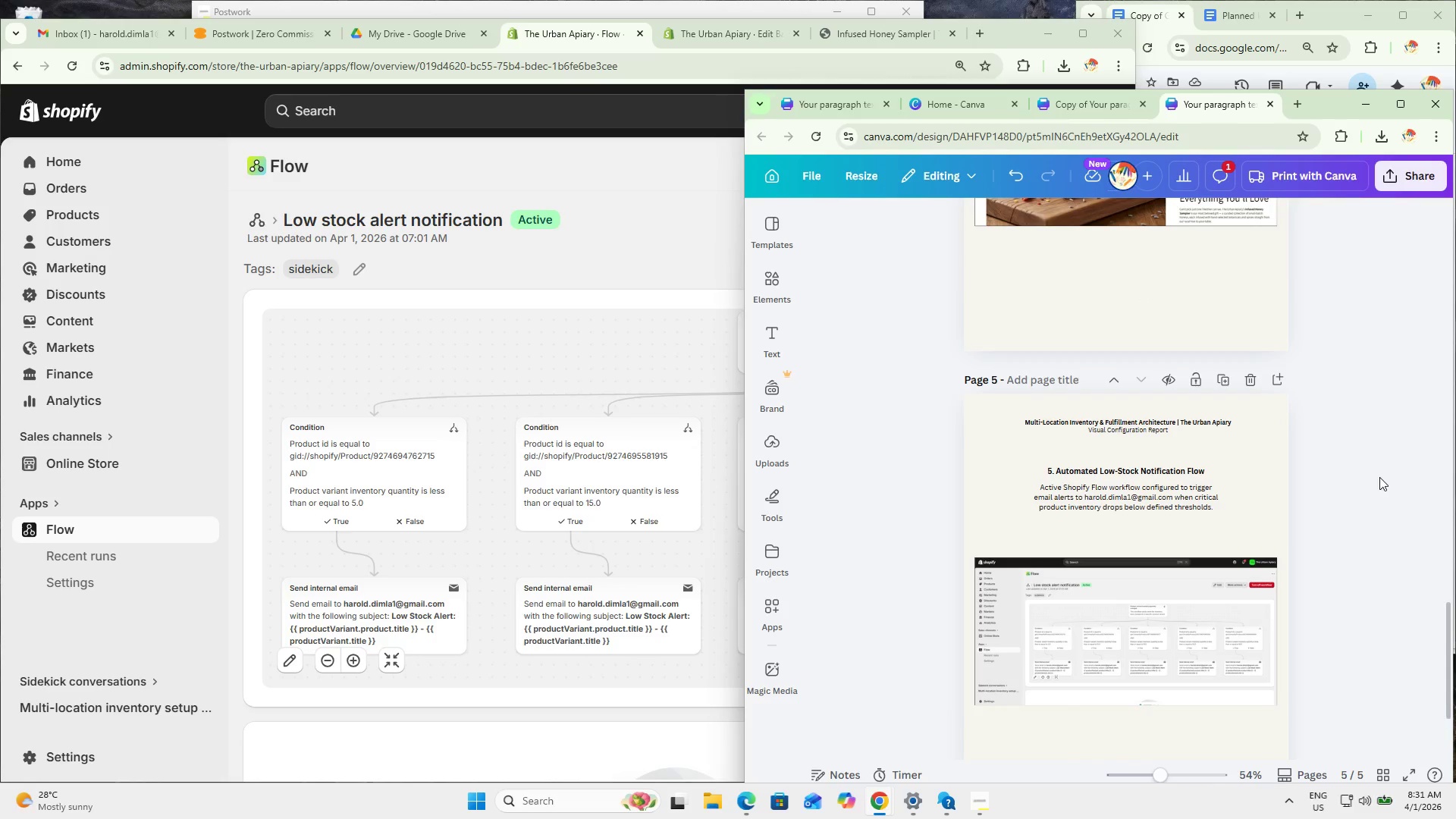 
scroll: coordinate [1380, 475], scroll_direction: down, amount: 2.0
 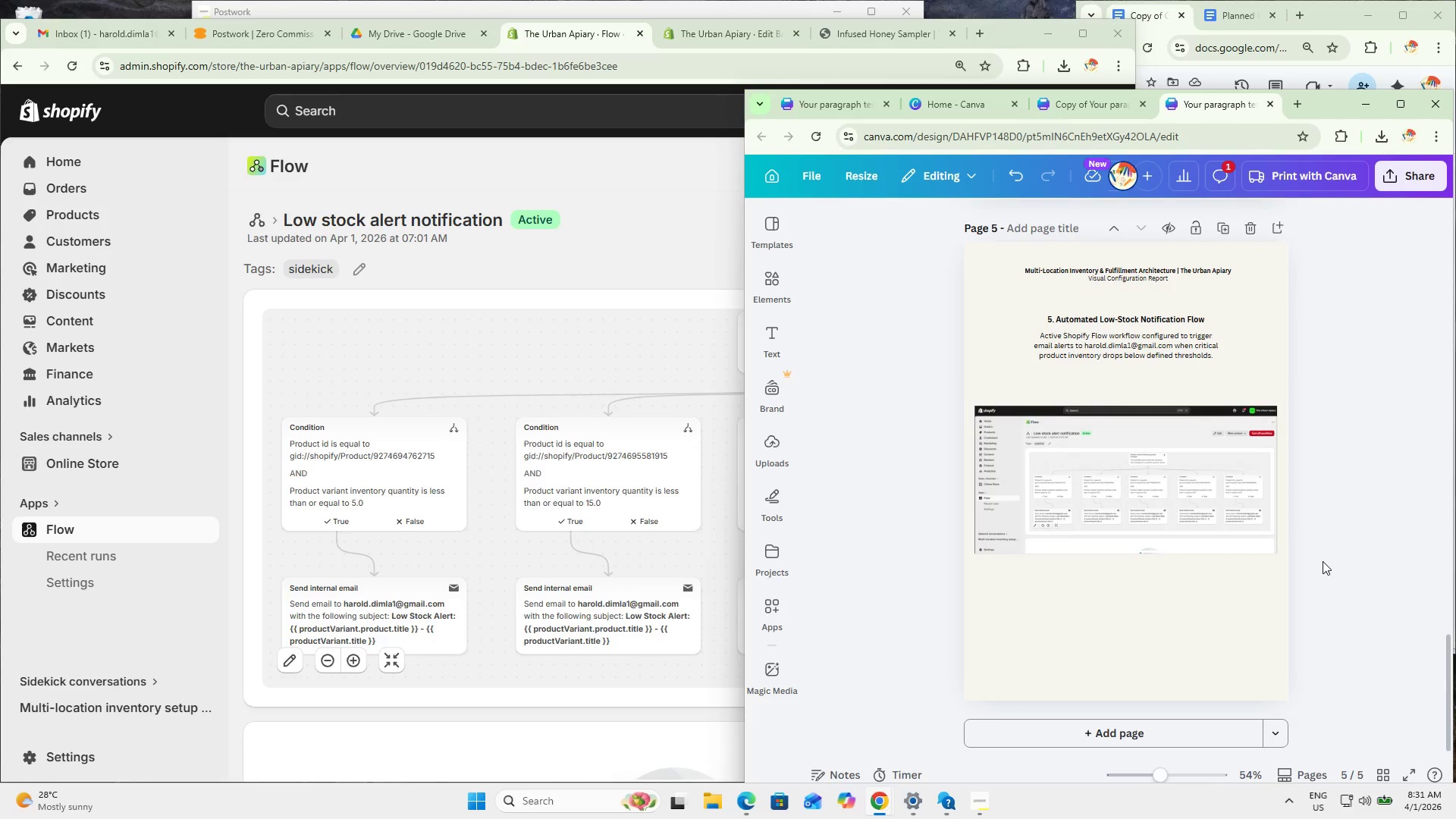 
hold_key(key=ControlLeft, duration=1.53)
scroll: coordinate [1325, 561], scroll_direction: up, amount: 5.0
 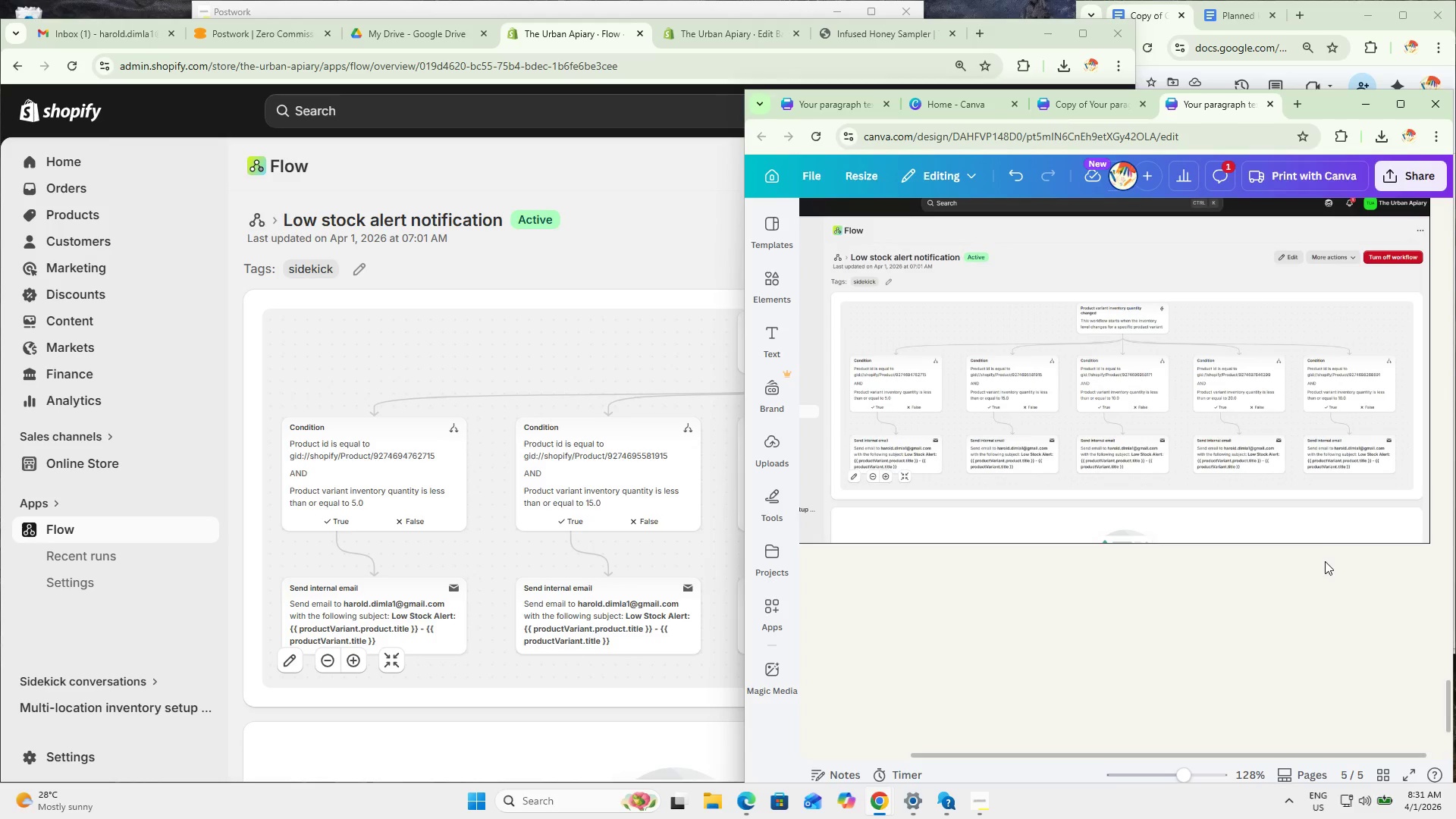 
hold_key(key=ControlLeft, duration=0.36)
scroll: coordinate [1312, 559], scroll_direction: down, amount: 2.0
 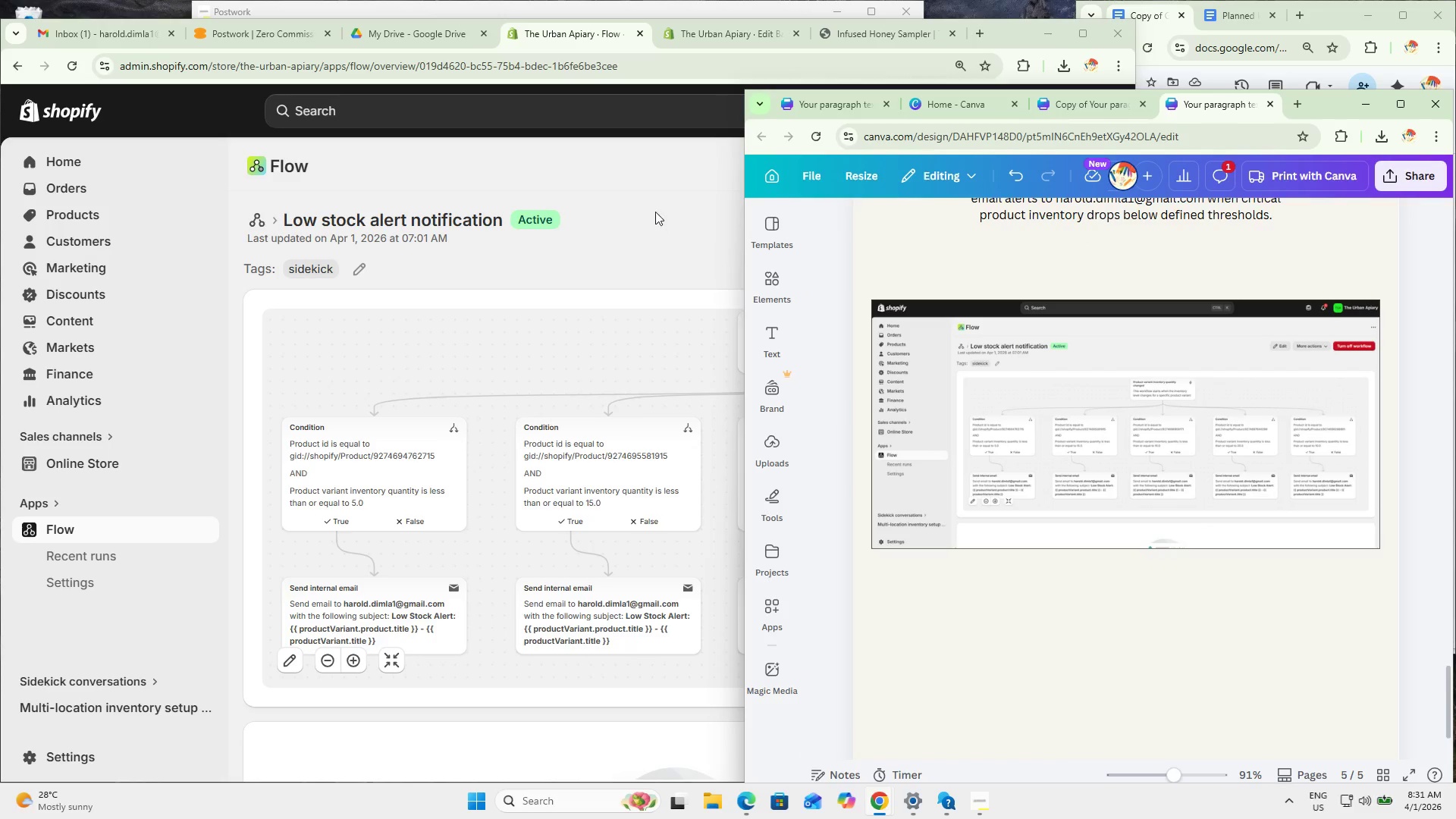 
left_click([651, 193])
 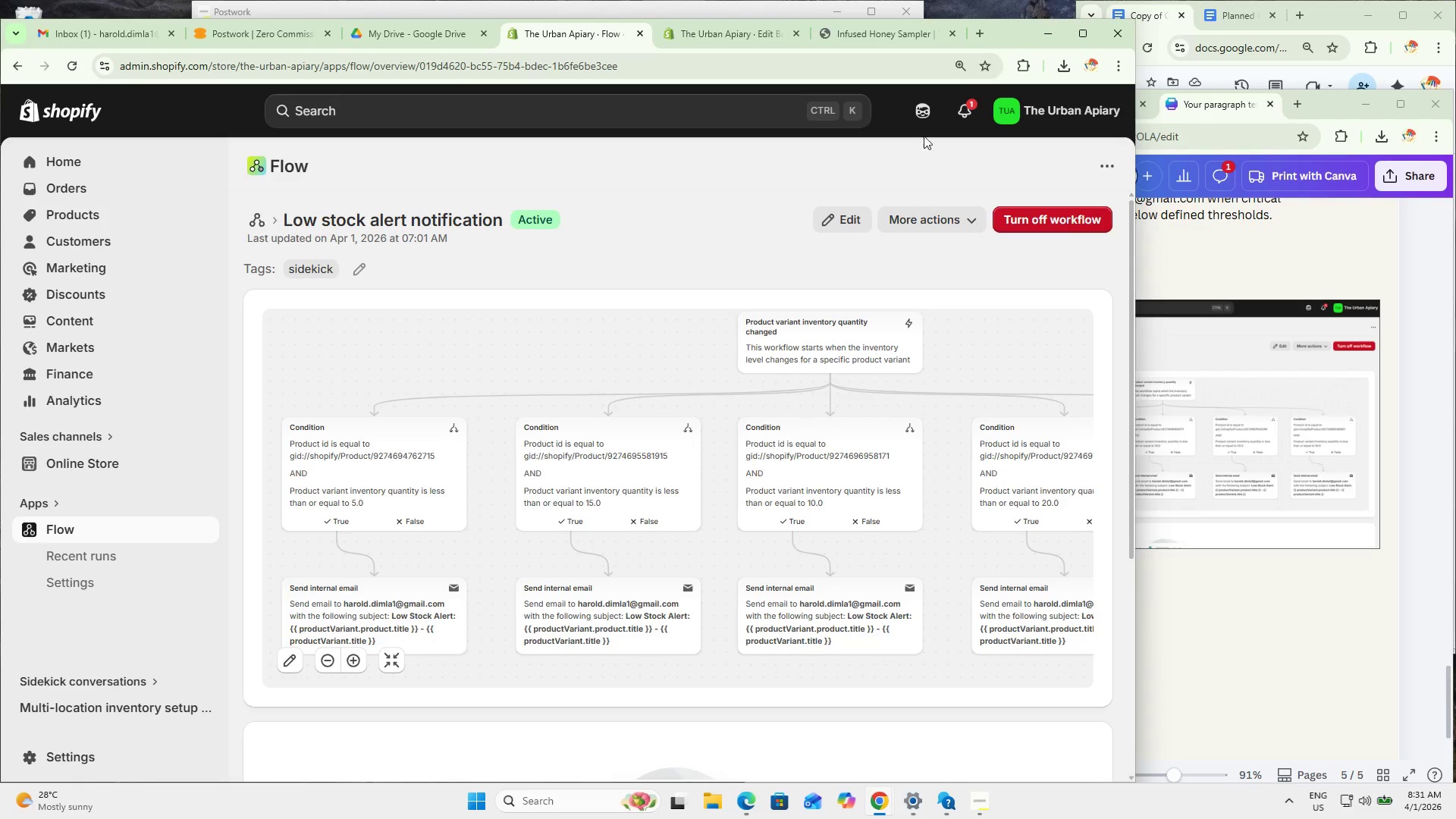 
left_click([920, 115])
 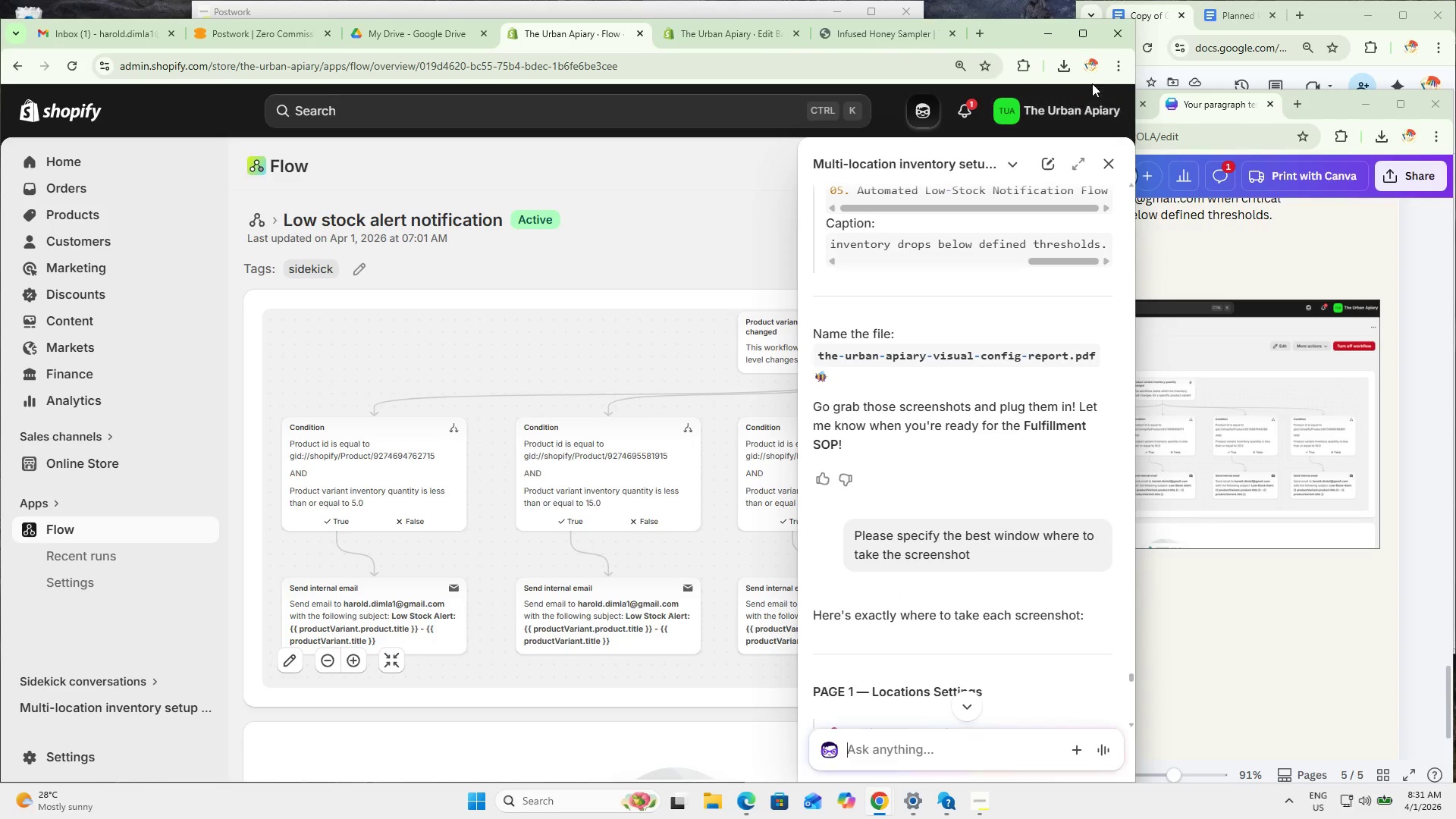 
left_click([1120, 64])
 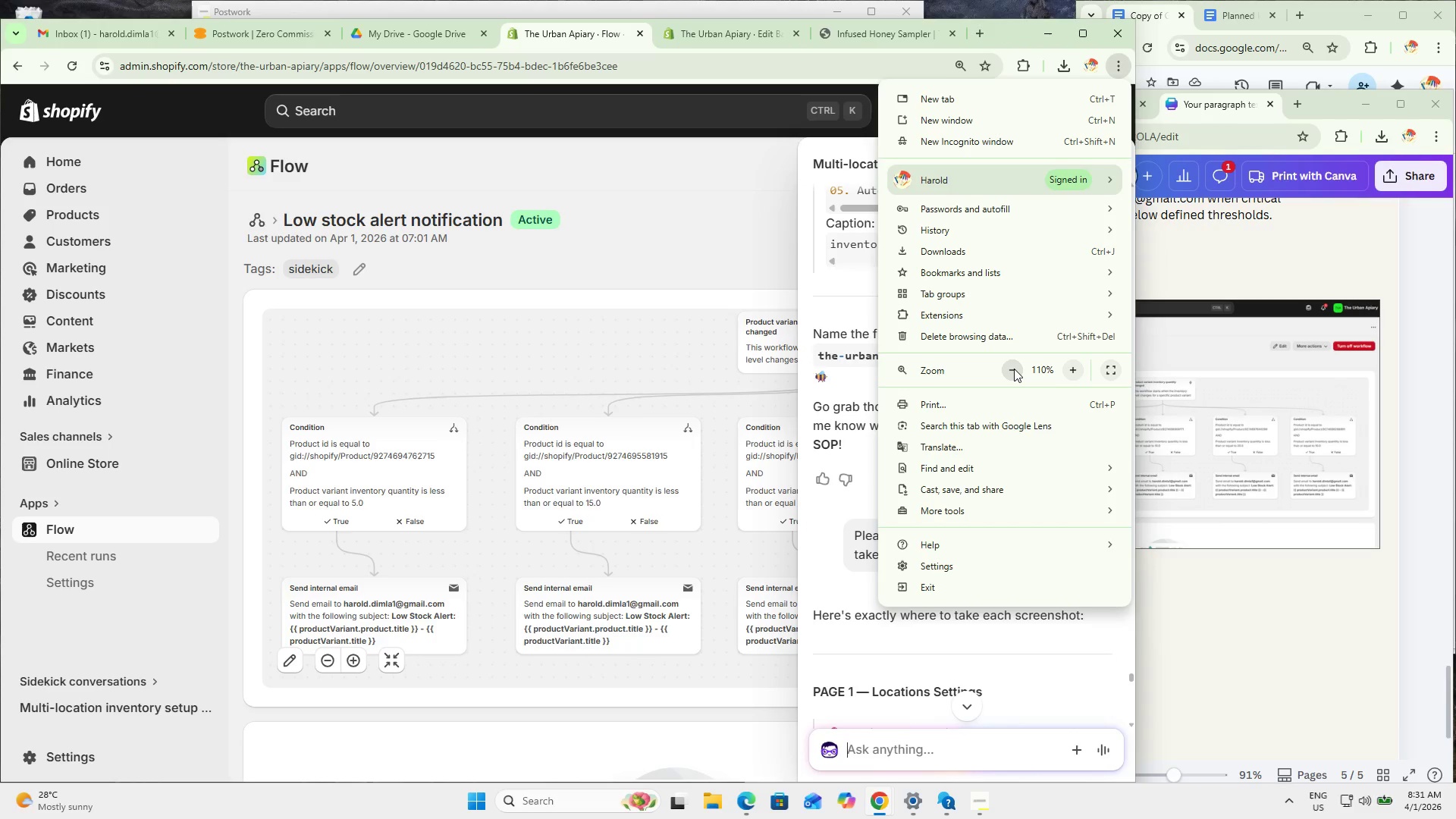 
left_click([1014, 369])
 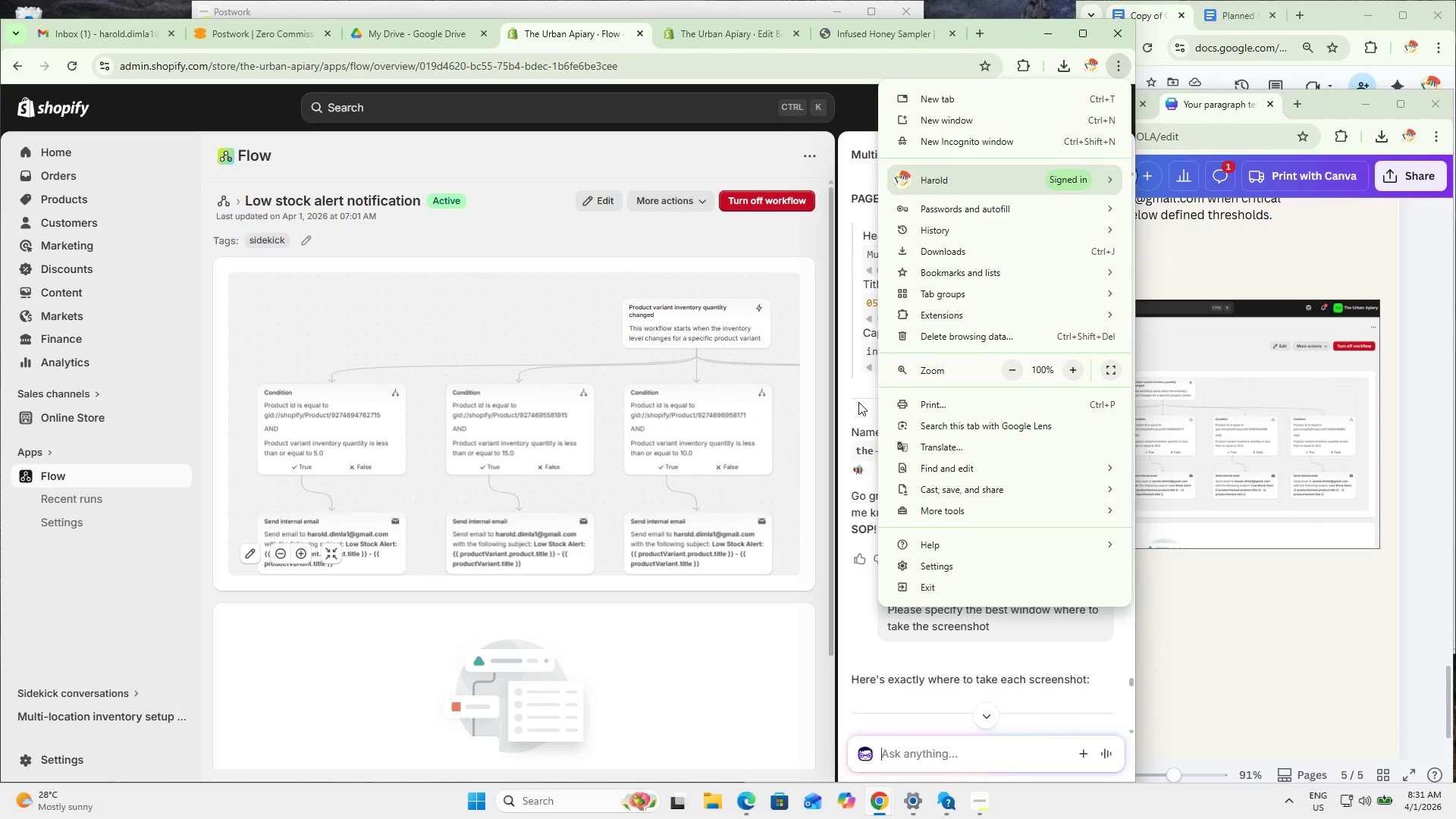 
left_click([858, 400])
 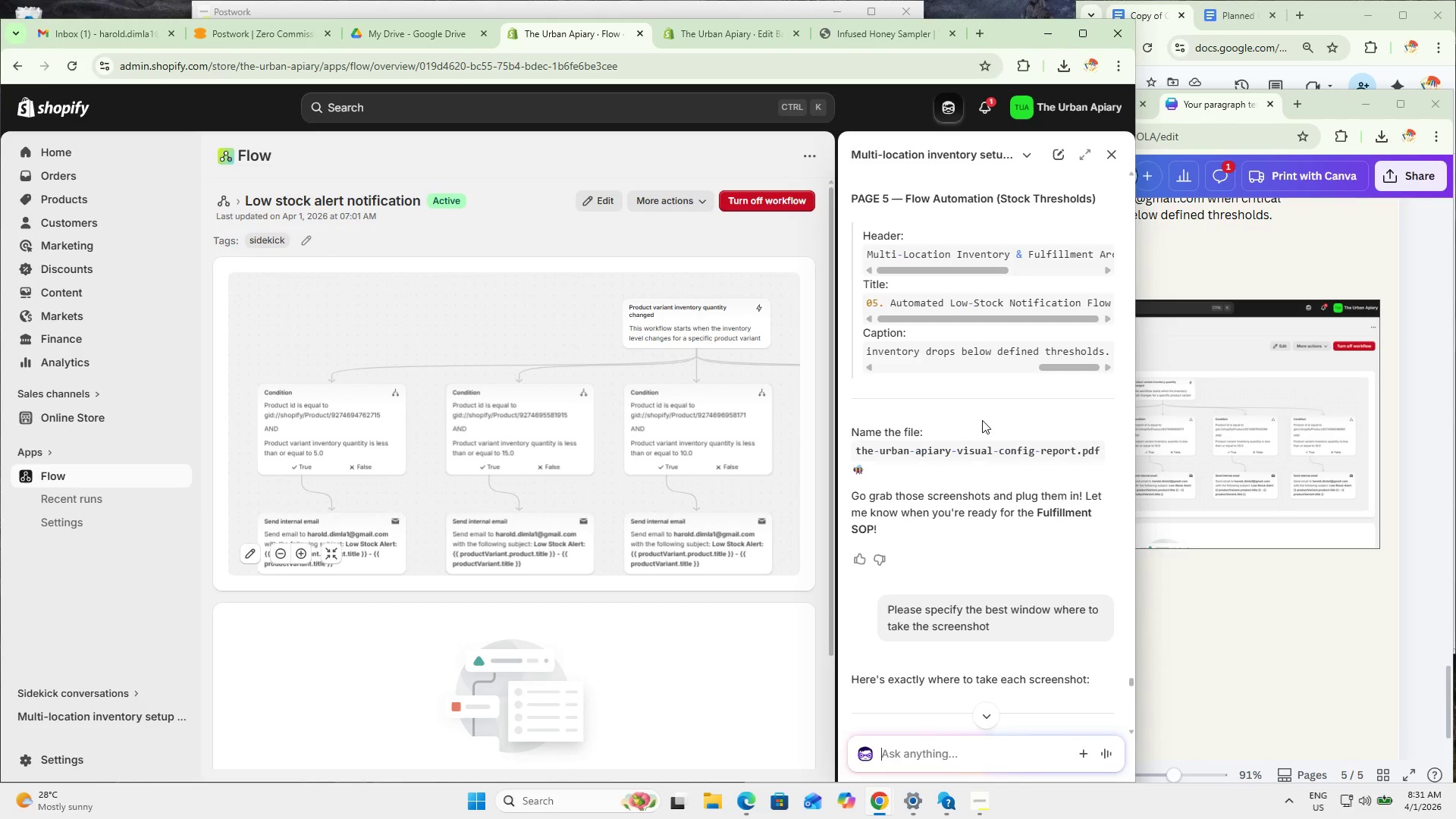 
scroll: coordinate [1044, 453], scroll_direction: up, amount: 1.0
 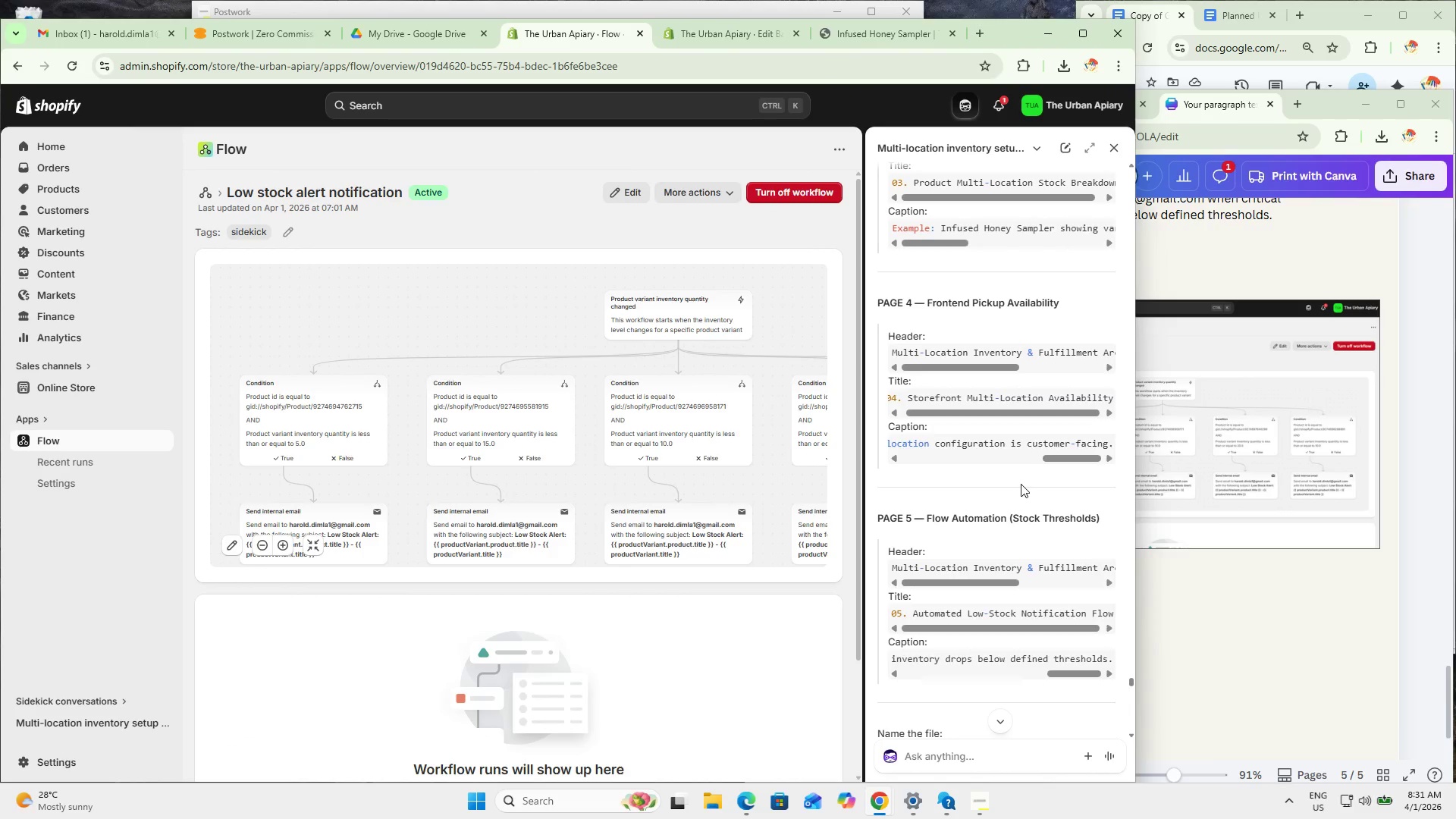 
scroll: coordinate [1000, 559], scroll_direction: down, amount: 30.0
 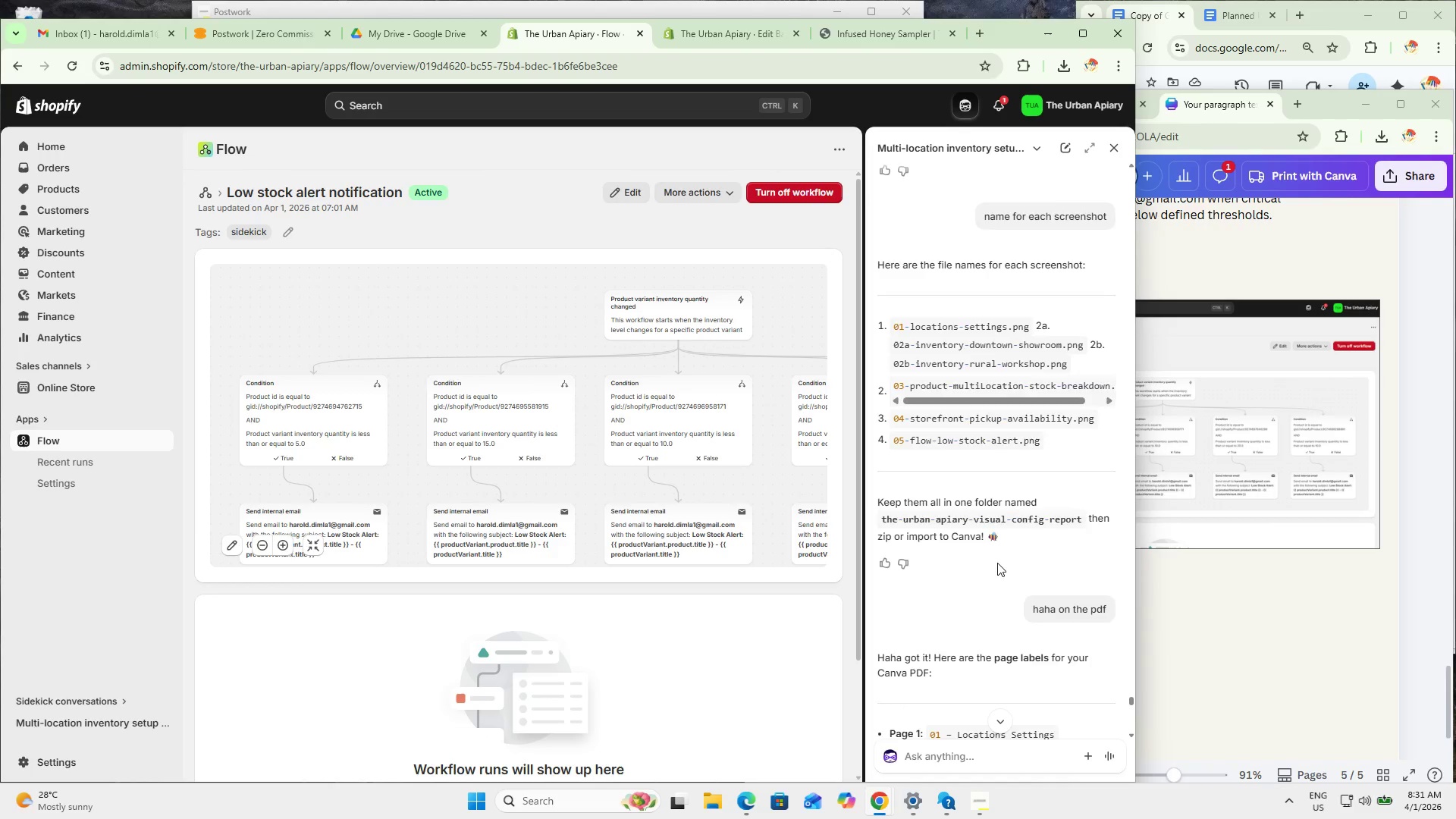 
scroll: coordinate [997, 562], scroll_direction: up, amount: 8.0
 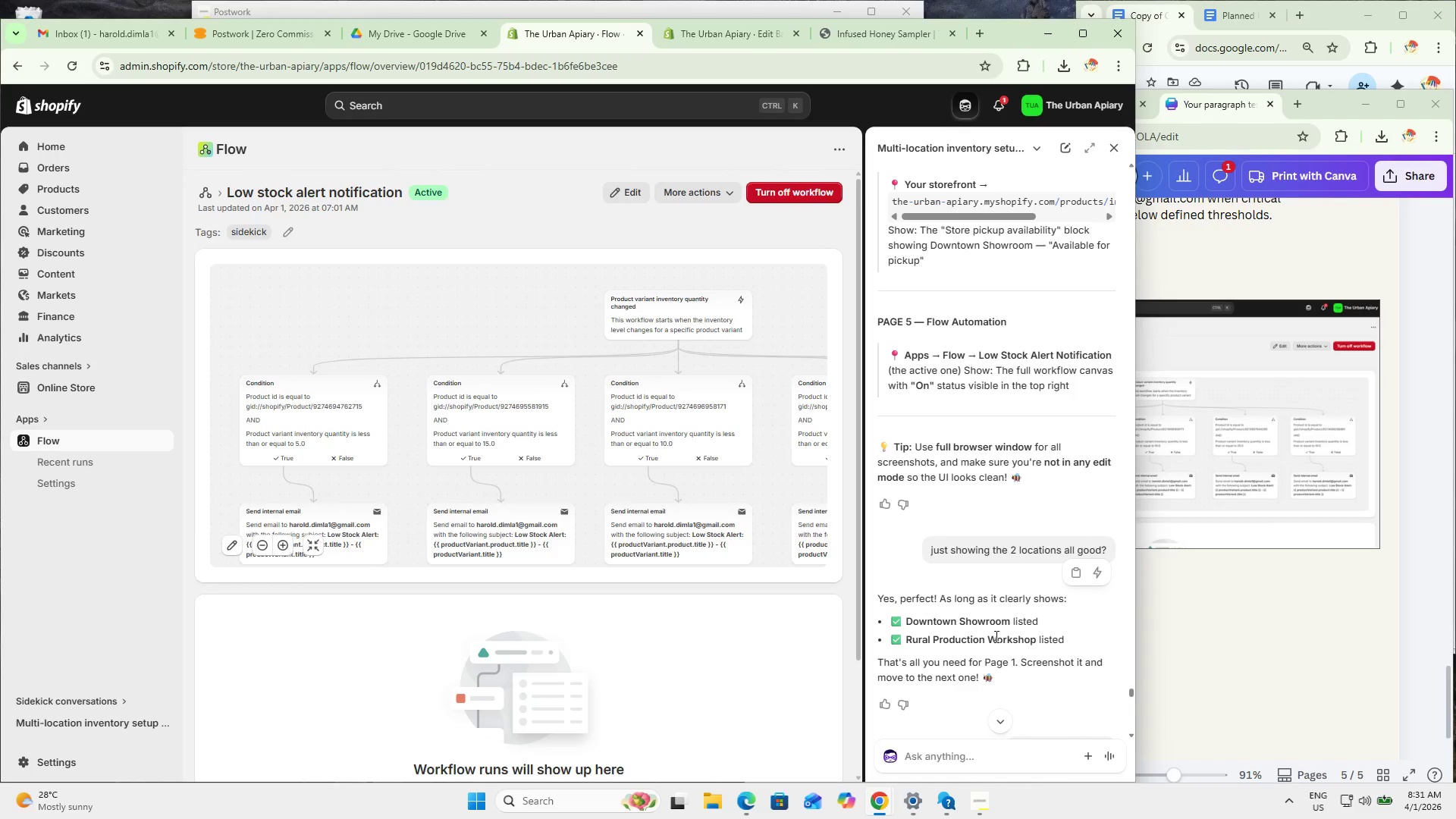 
left_click([962, 752])
 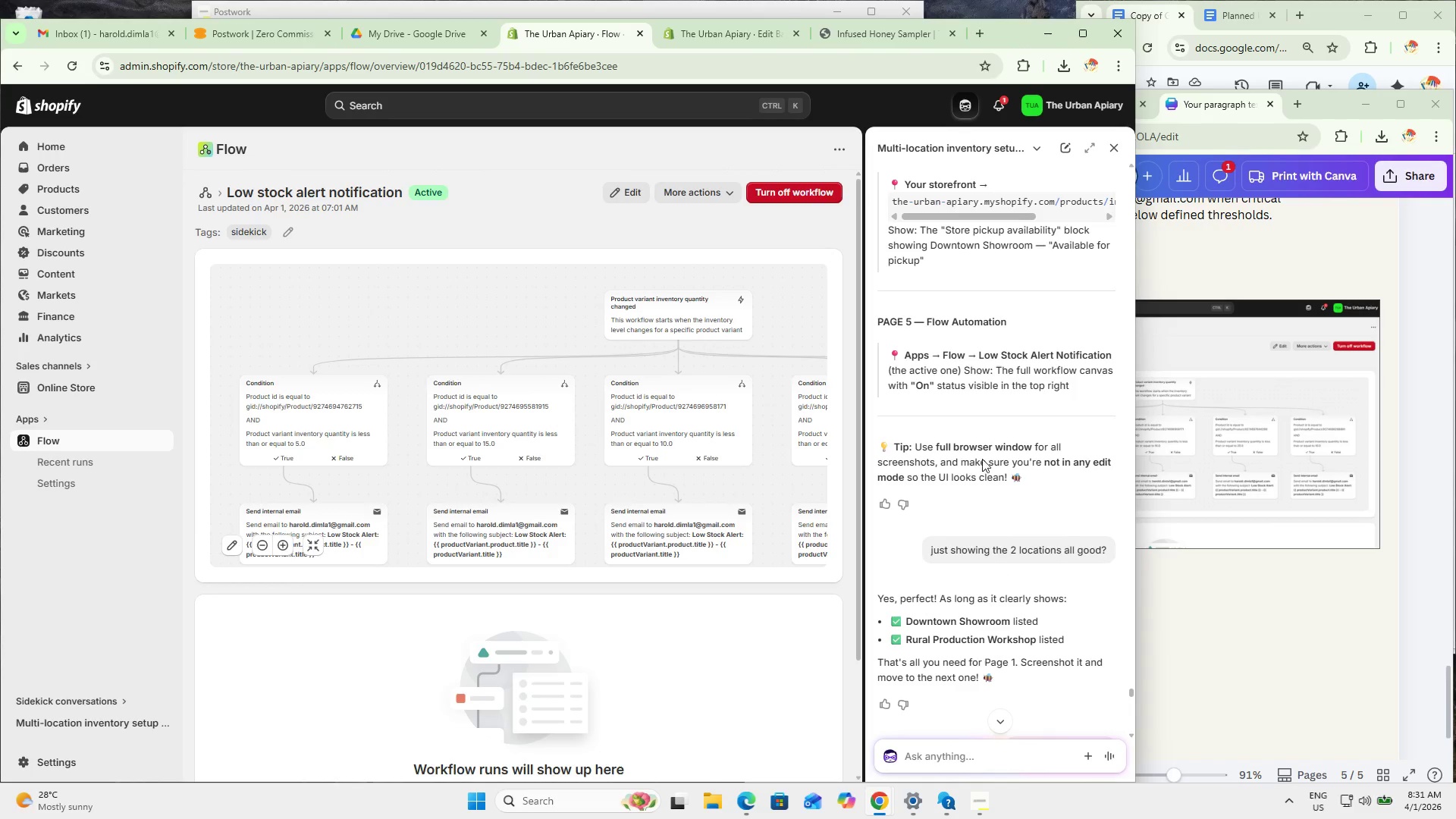 
scroll: coordinate [982, 454], scroll_direction: up, amount: 2.0
 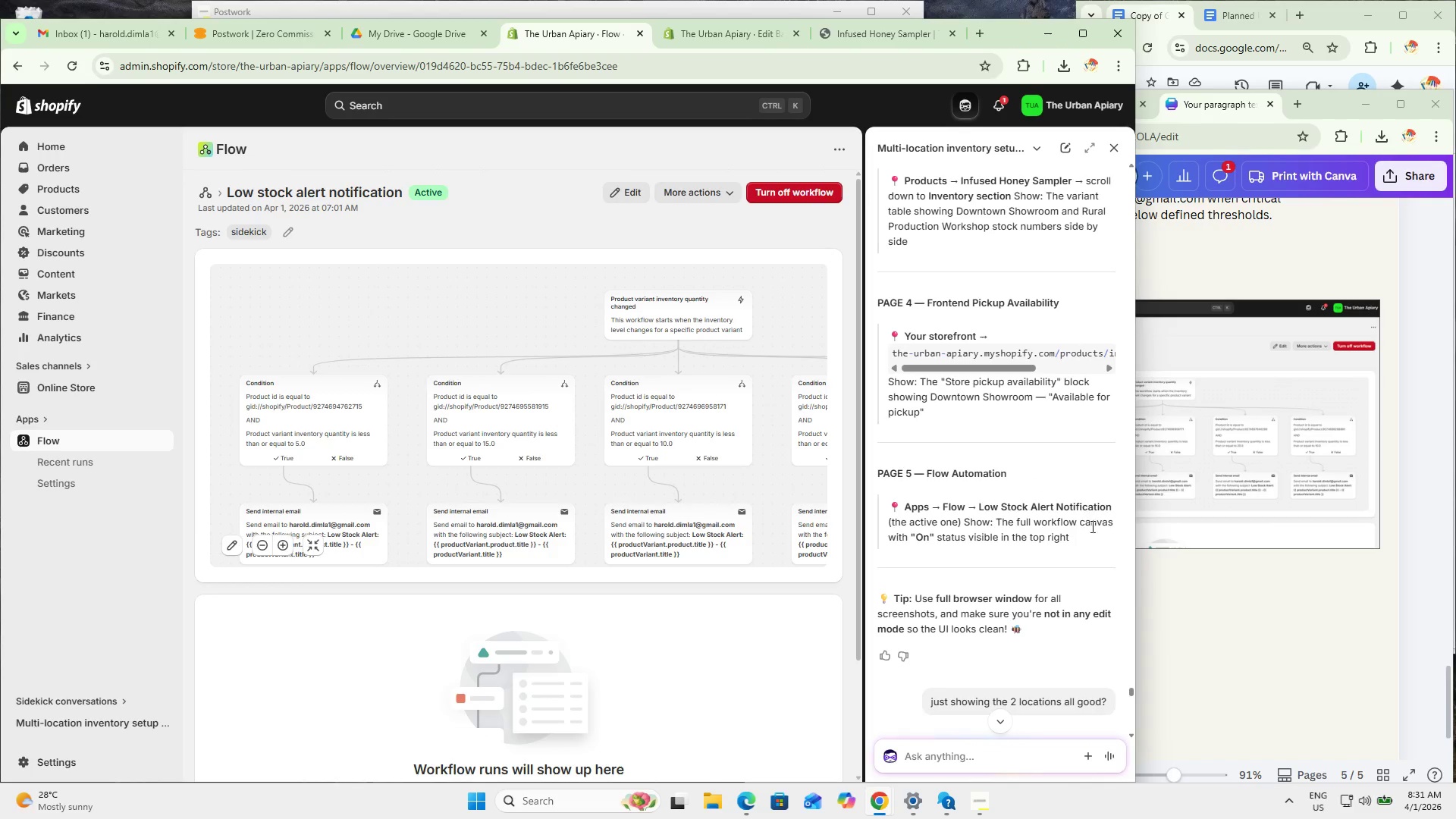 
left_click_drag(start_coordinate=[1075, 535], to_coordinate=[889, 507])
 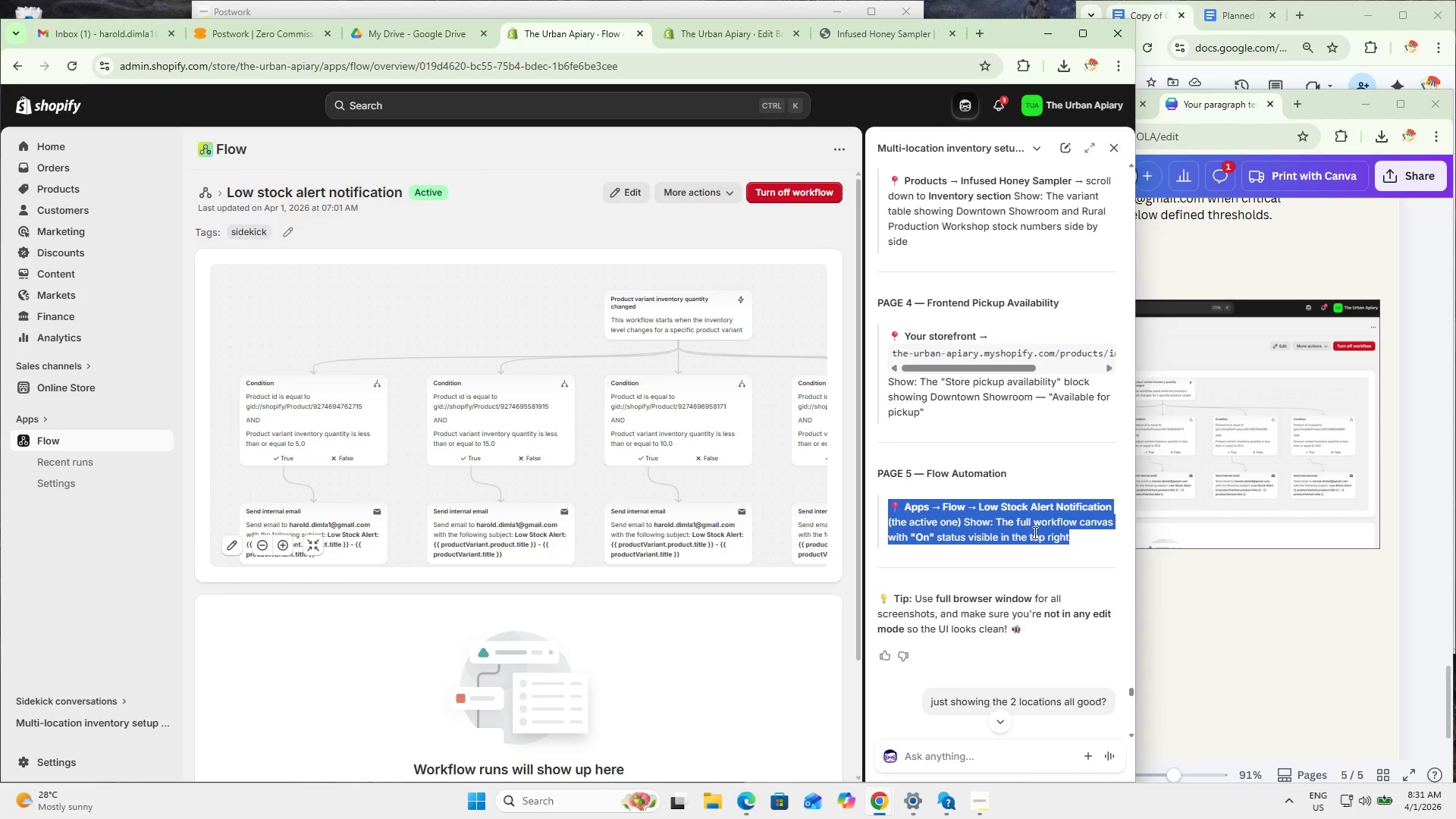 
scroll: coordinate [1034, 533], scroll_direction: up, amount: 2.0
 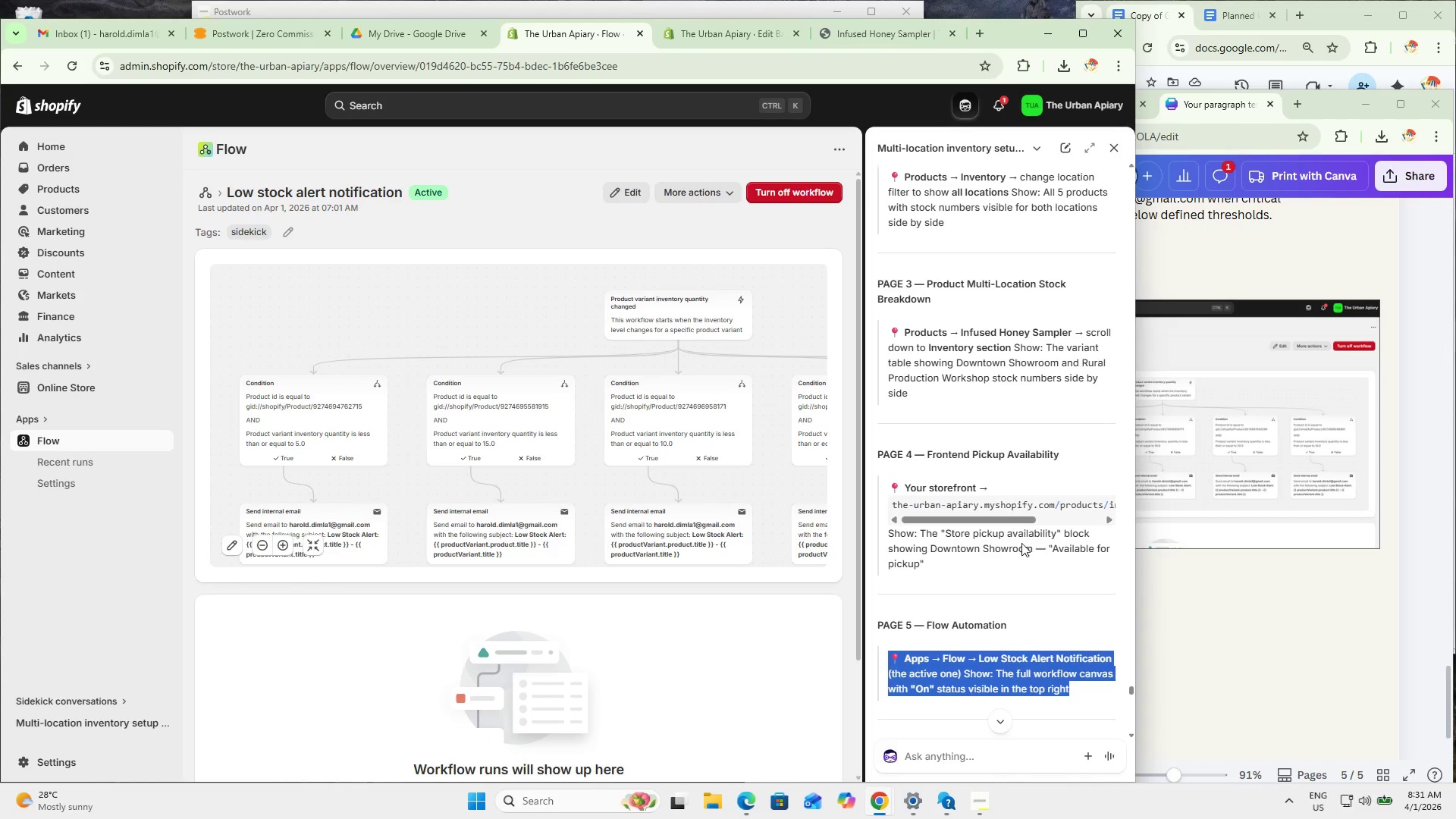 
left_click([1013, 554])
 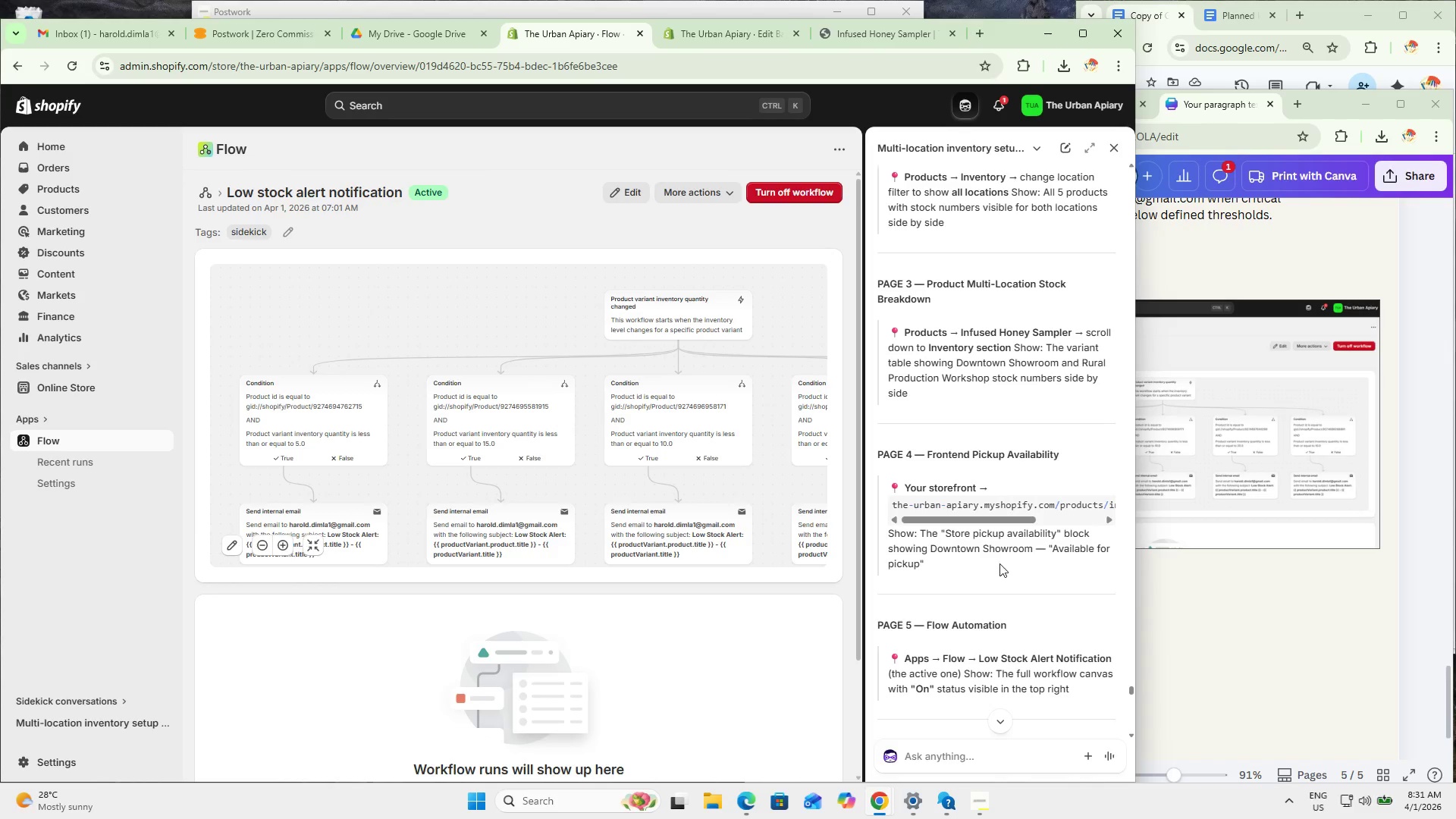 
left_click_drag(start_coordinate=[991, 566], to_coordinate=[950, 539])
 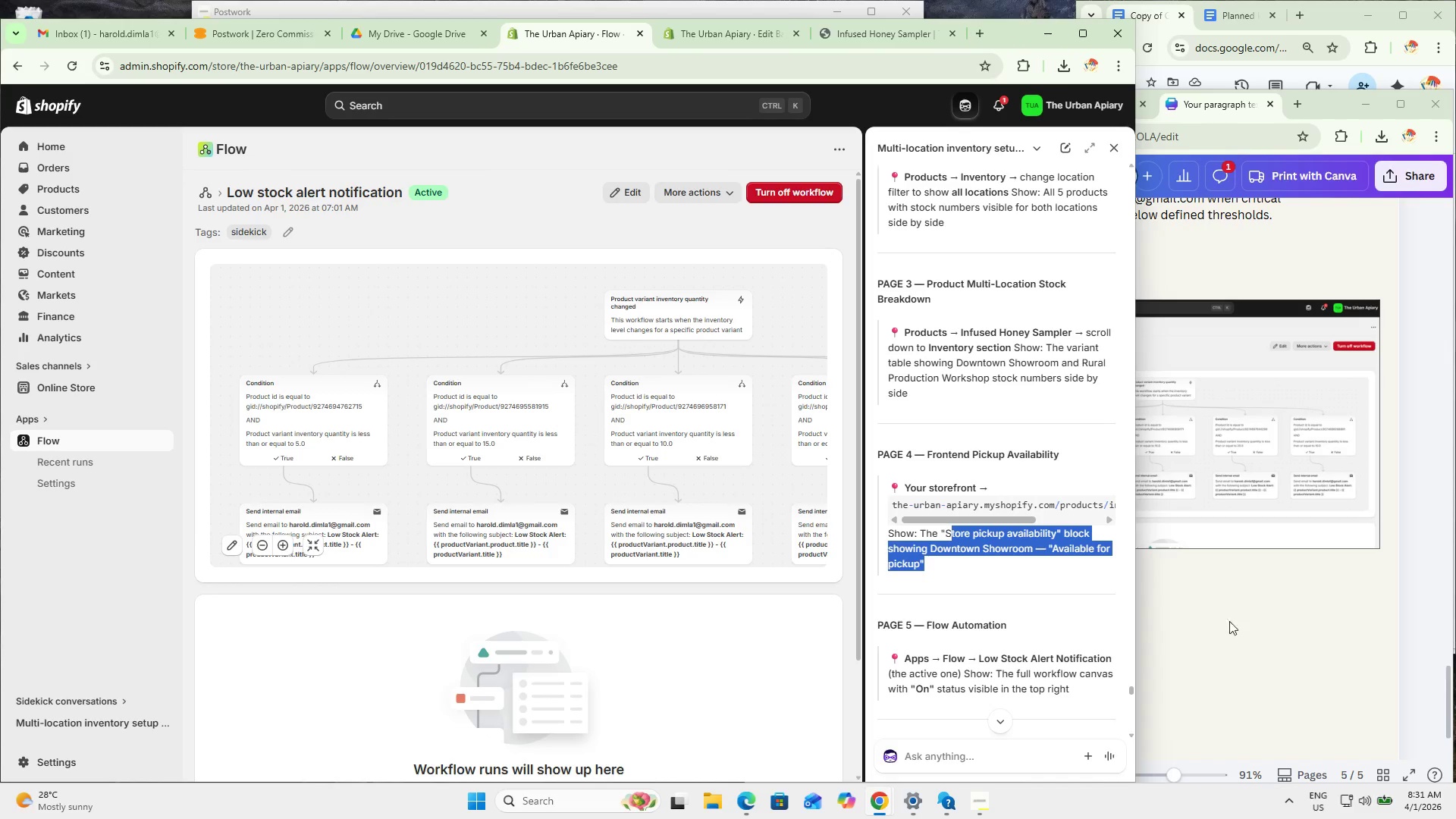 
left_click([1245, 623])
 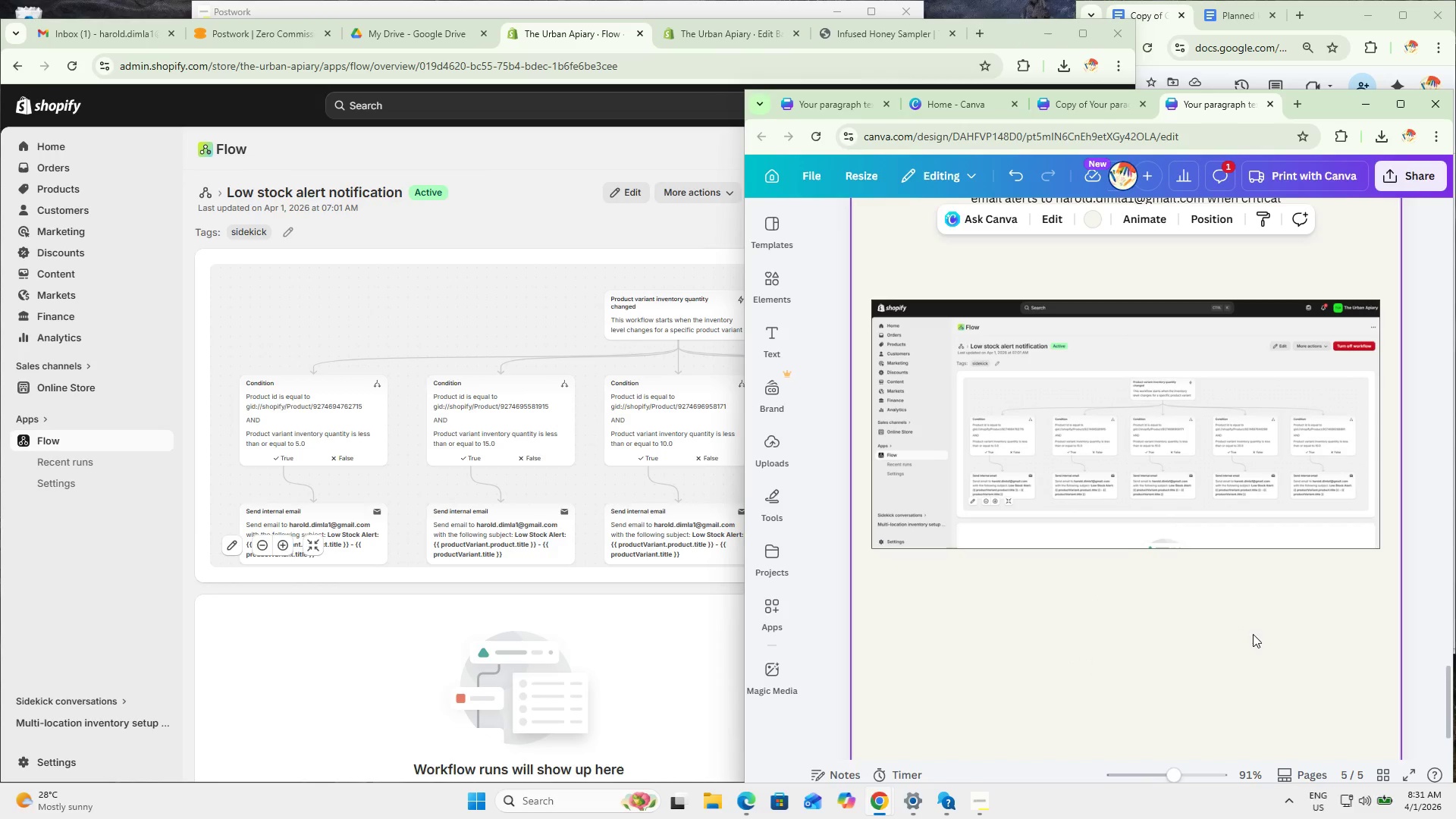 
key(Control+A)
 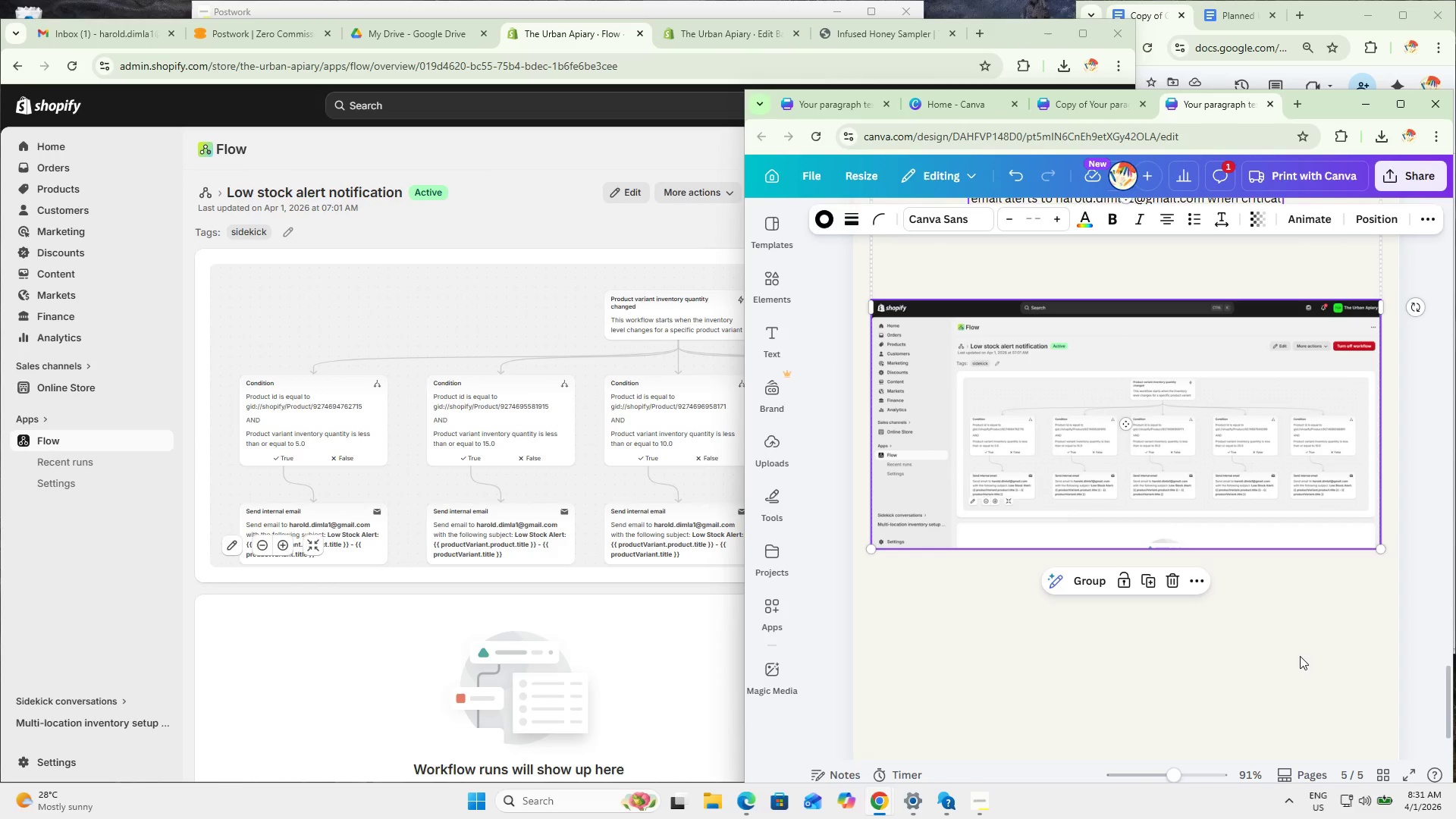 
left_click([1335, 666])
 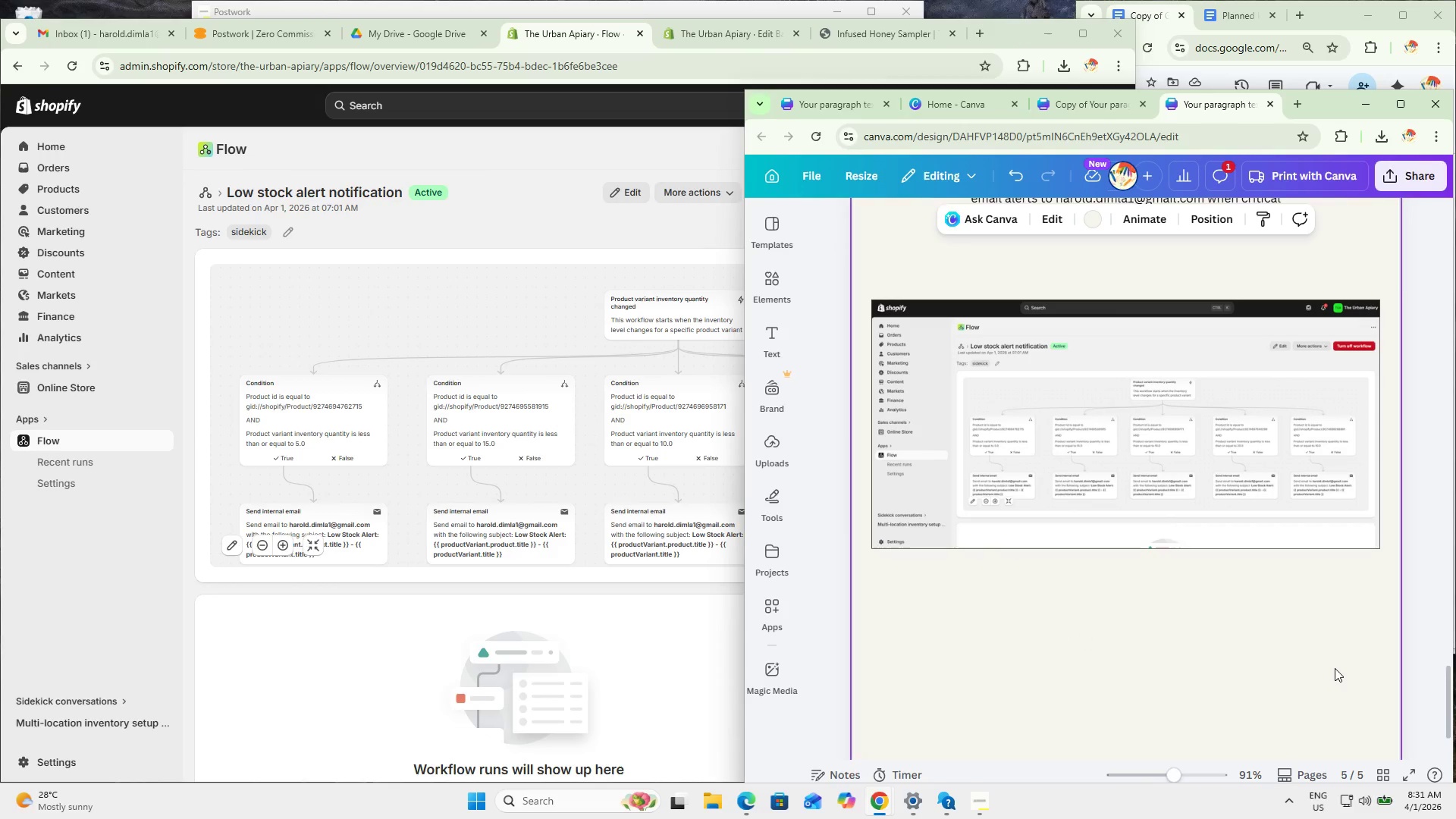 
hold_key(key=ControlLeft, duration=0.45)
 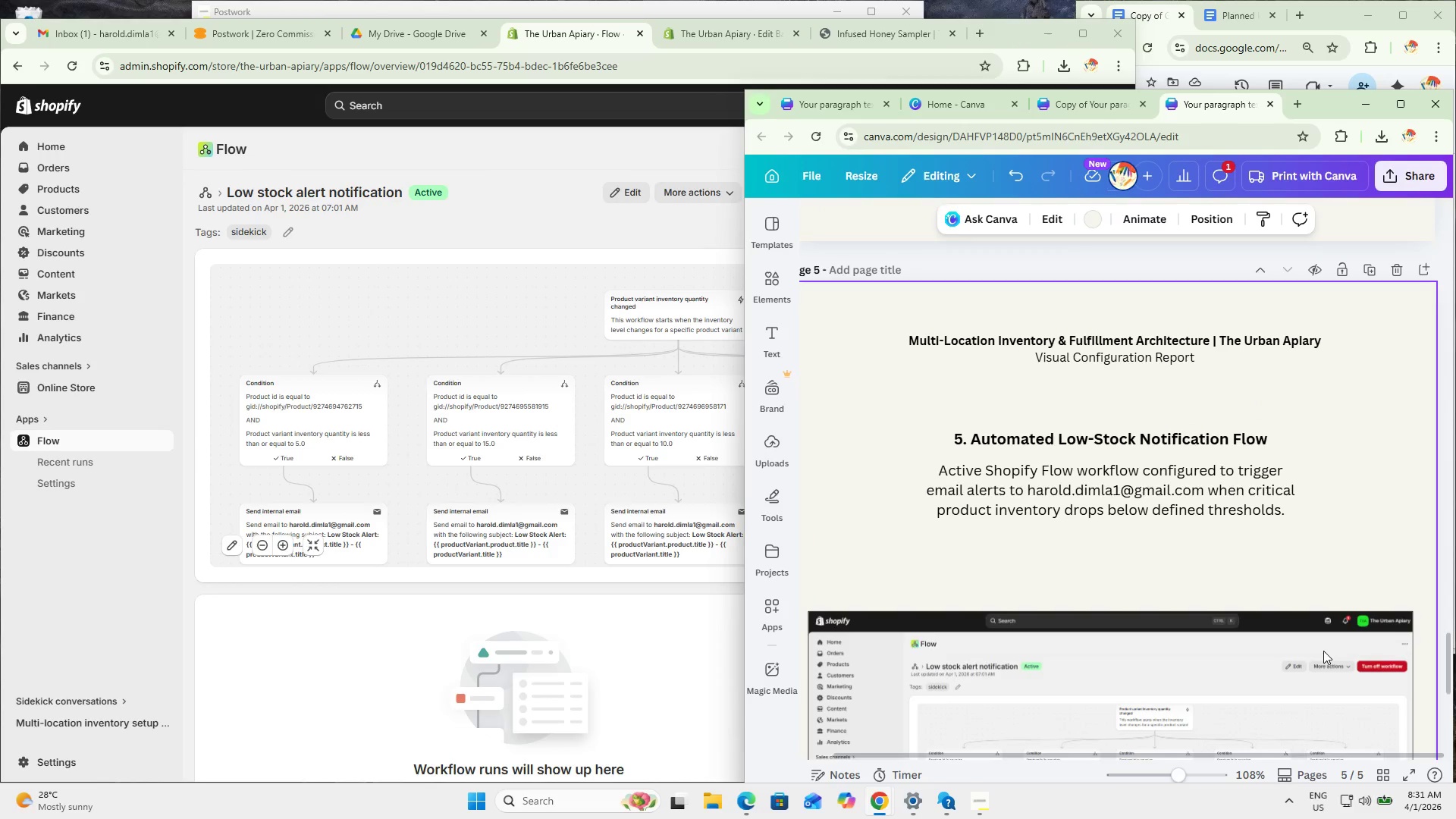 
hold_key(key=ControlLeft, duration=0.47)
 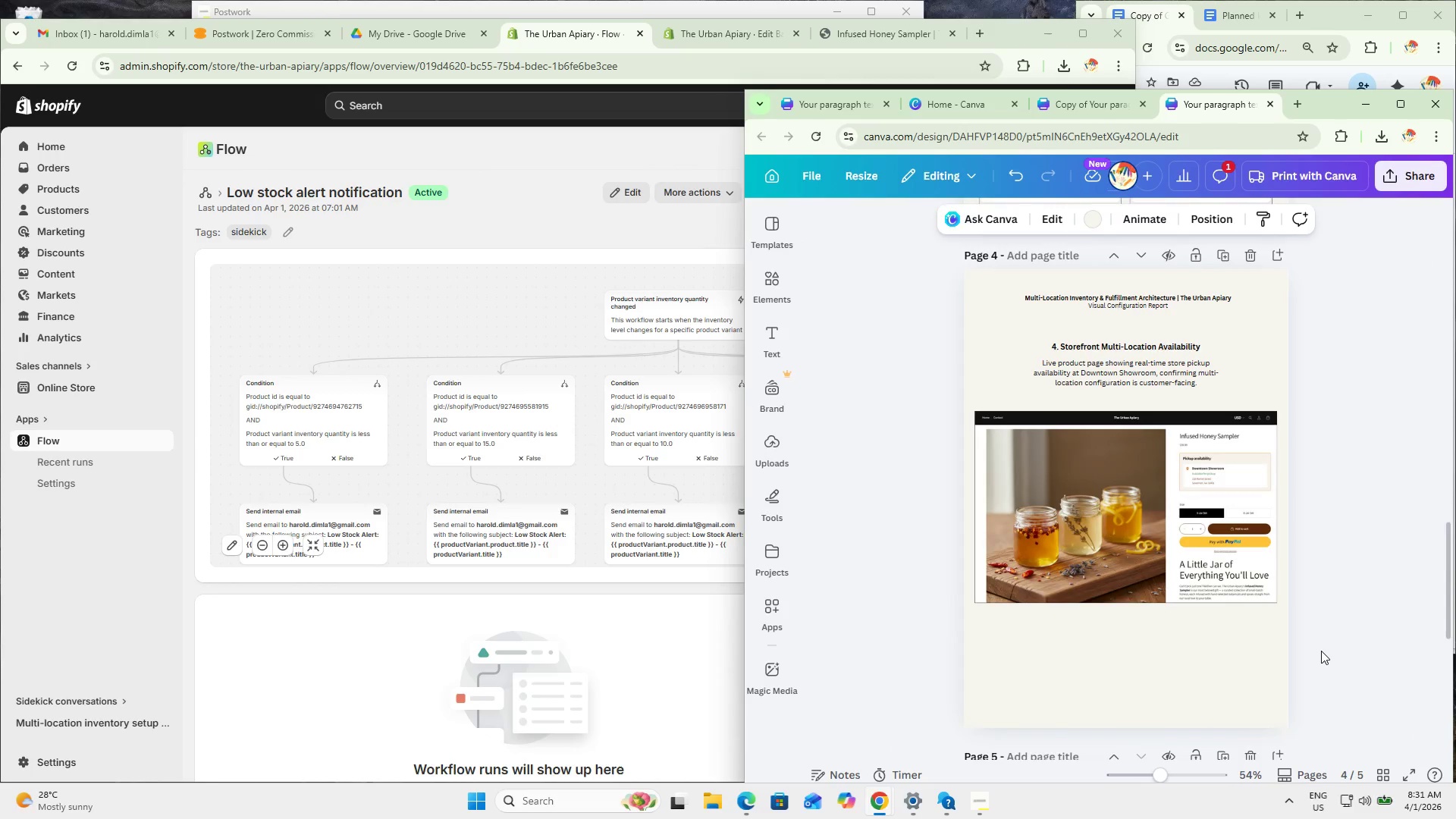 
scroll: coordinate [1323, 651], scroll_direction: up, amount: 6.0
 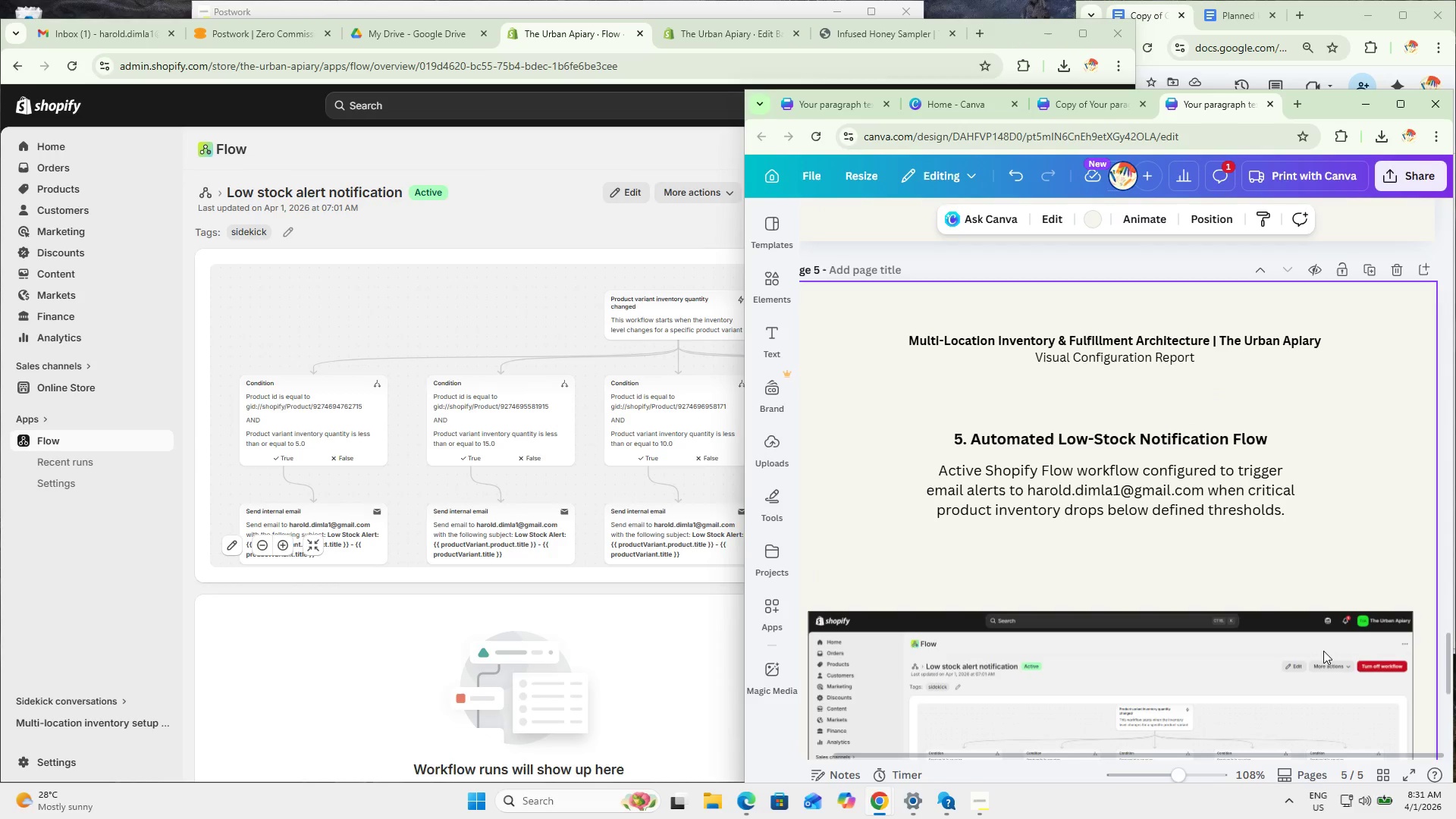 
scroll: coordinate [1321, 651], scroll_direction: down, amount: 1.0
 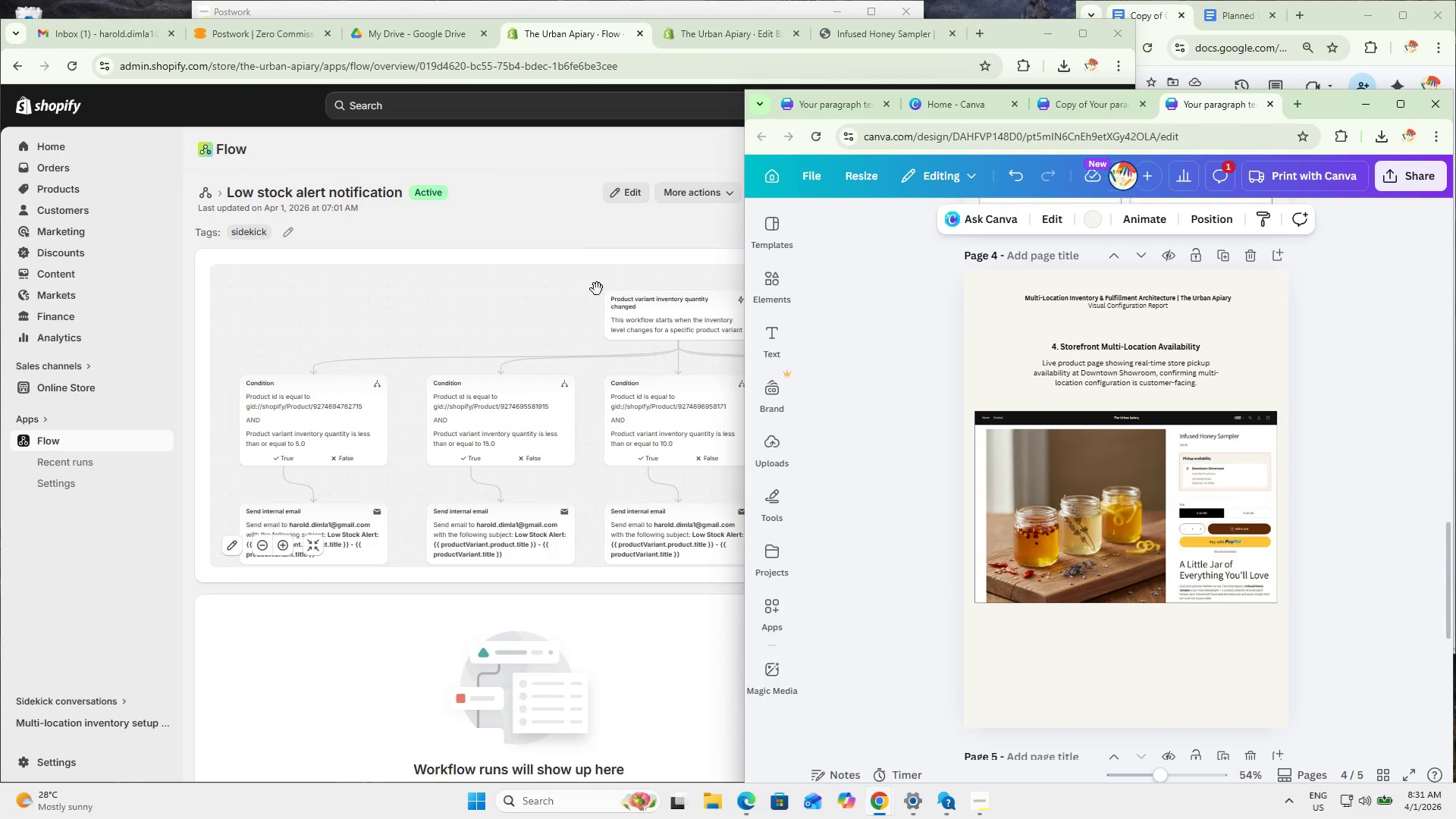 
left_click([579, 232])
 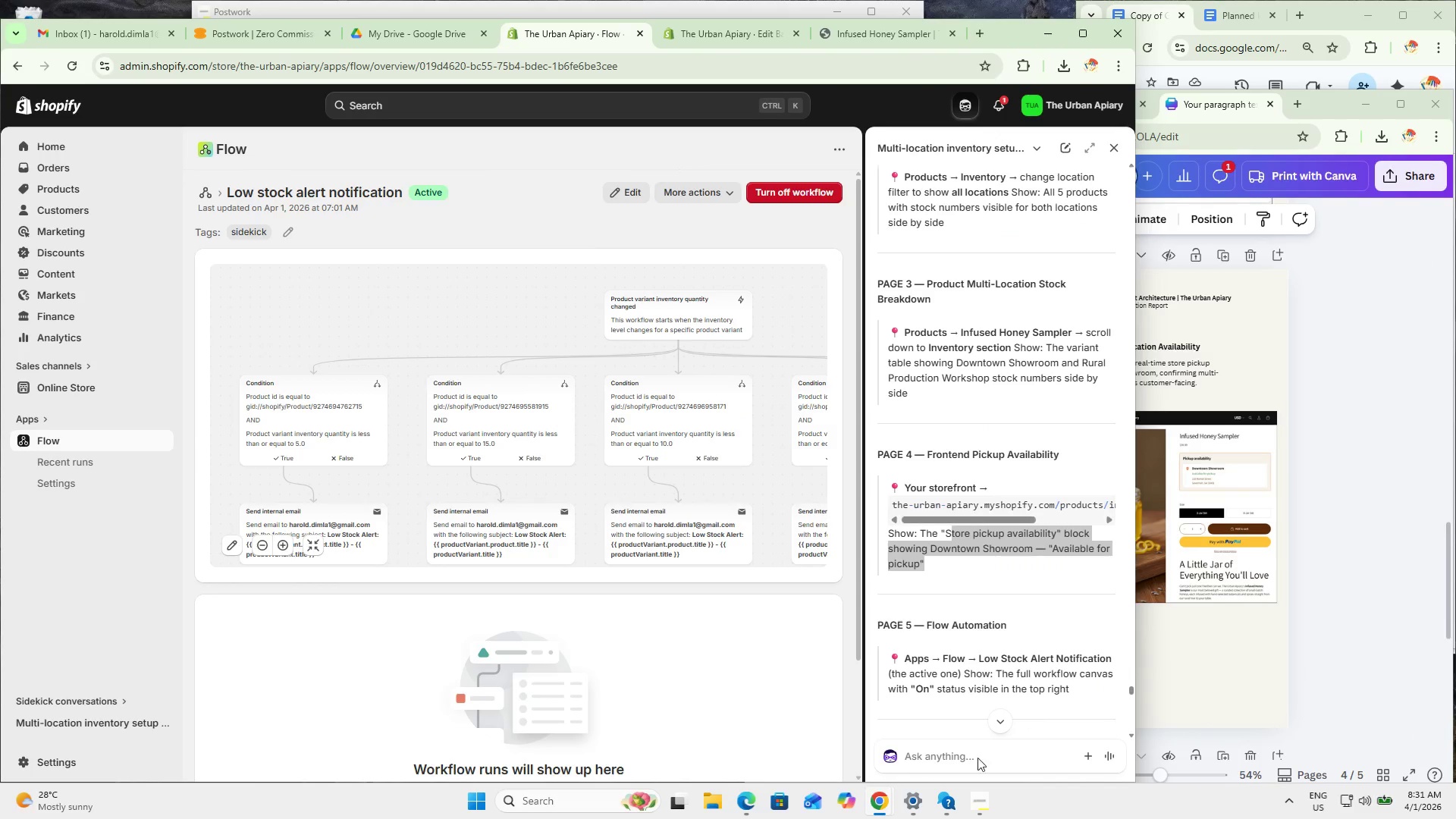 
left_click([973, 758])
 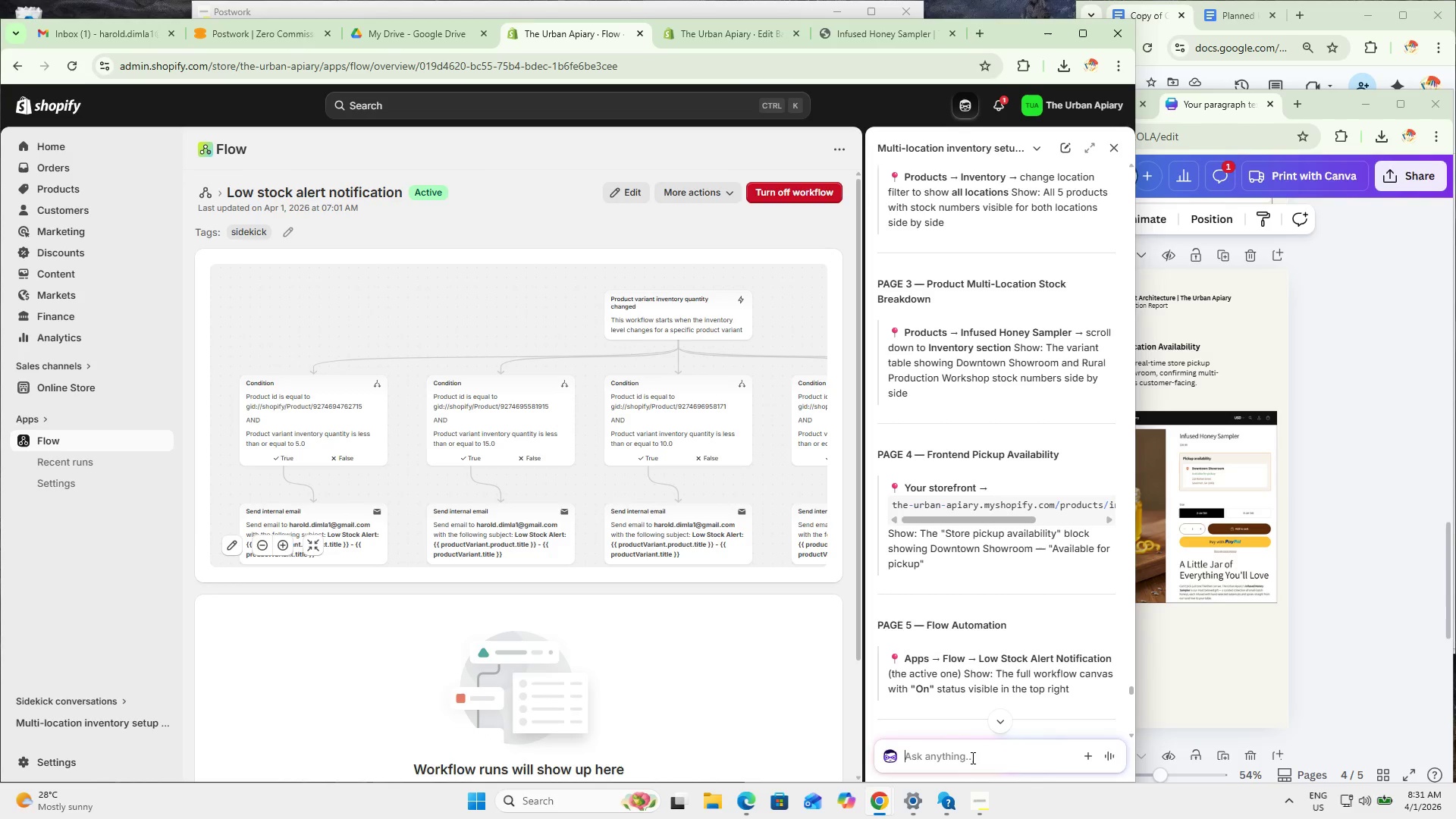 
type(upto page 5 only?)
 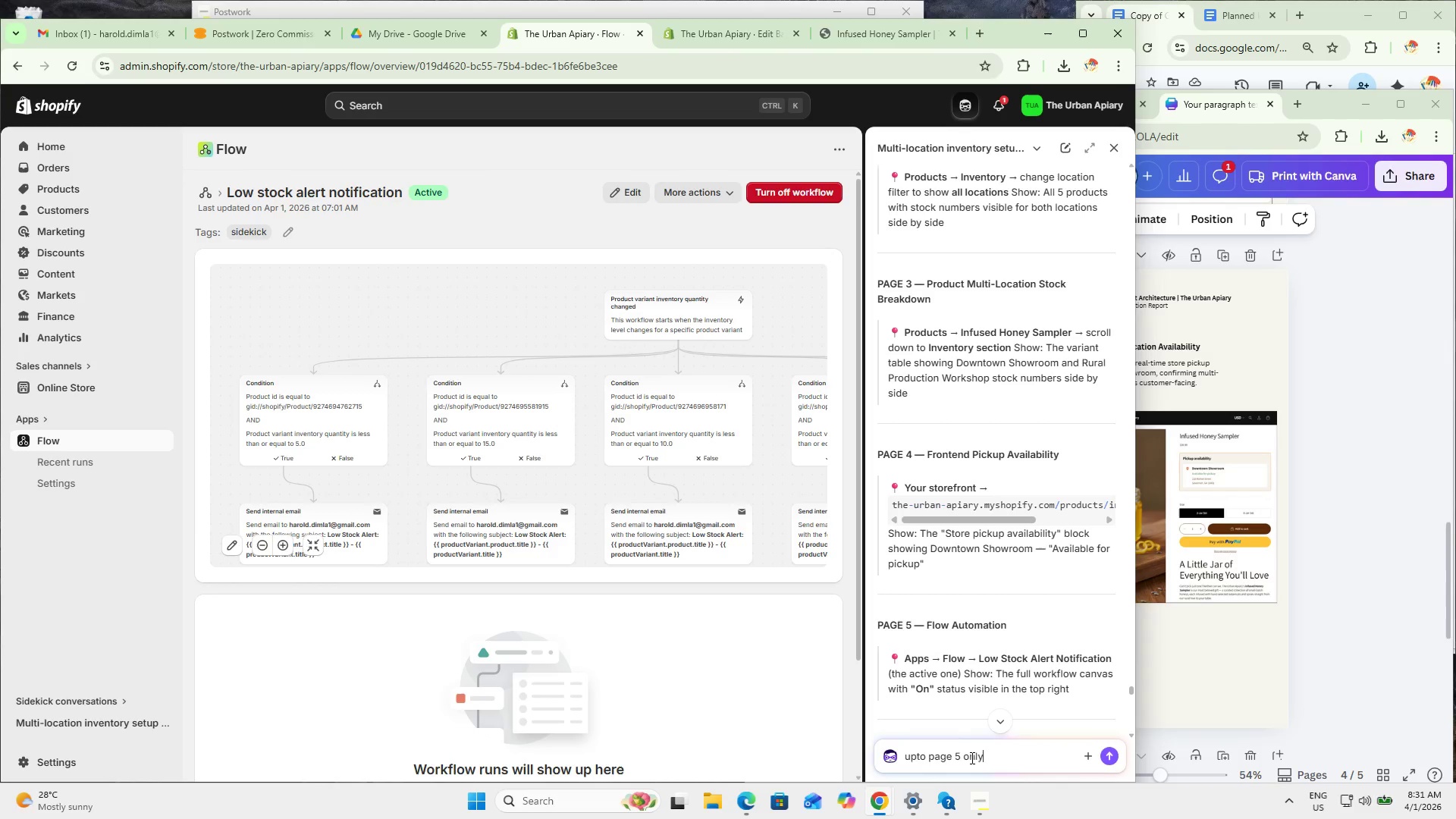 